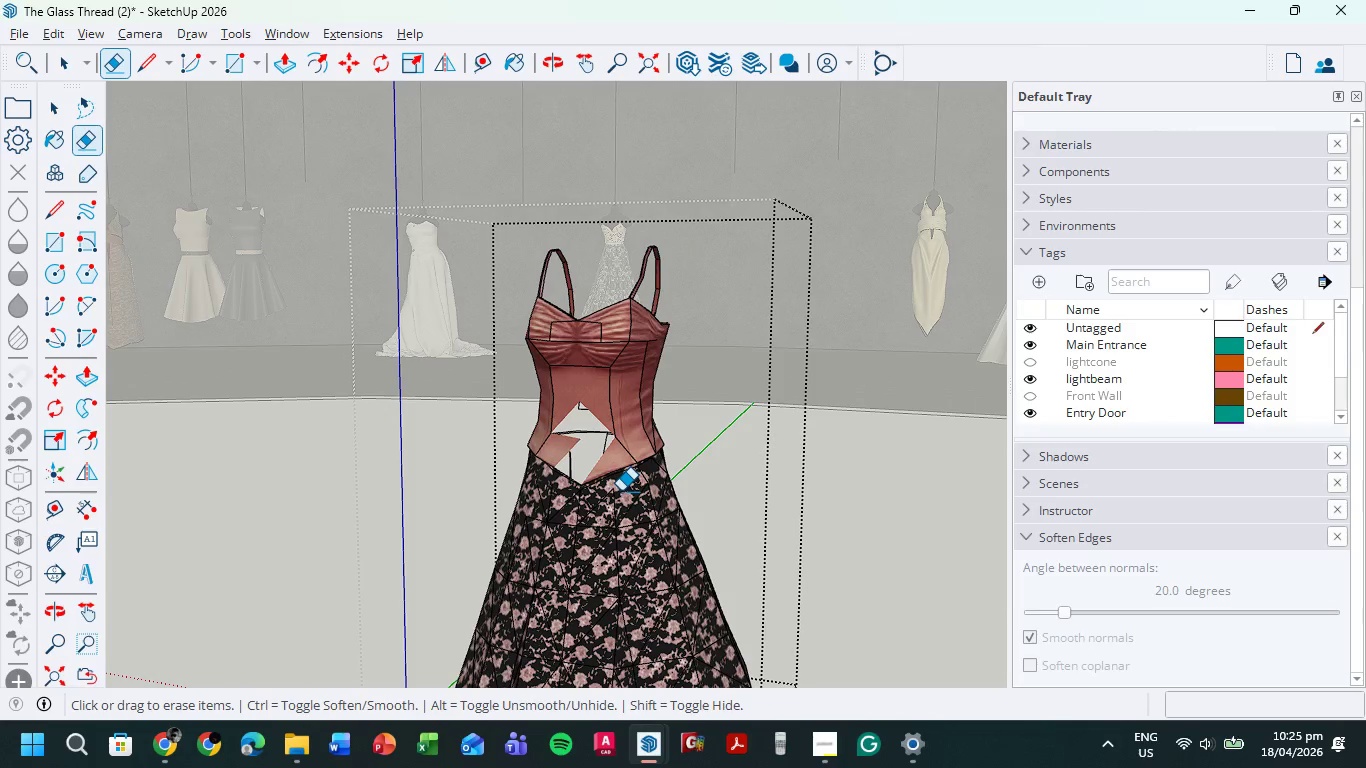 
key(Control+Z)
 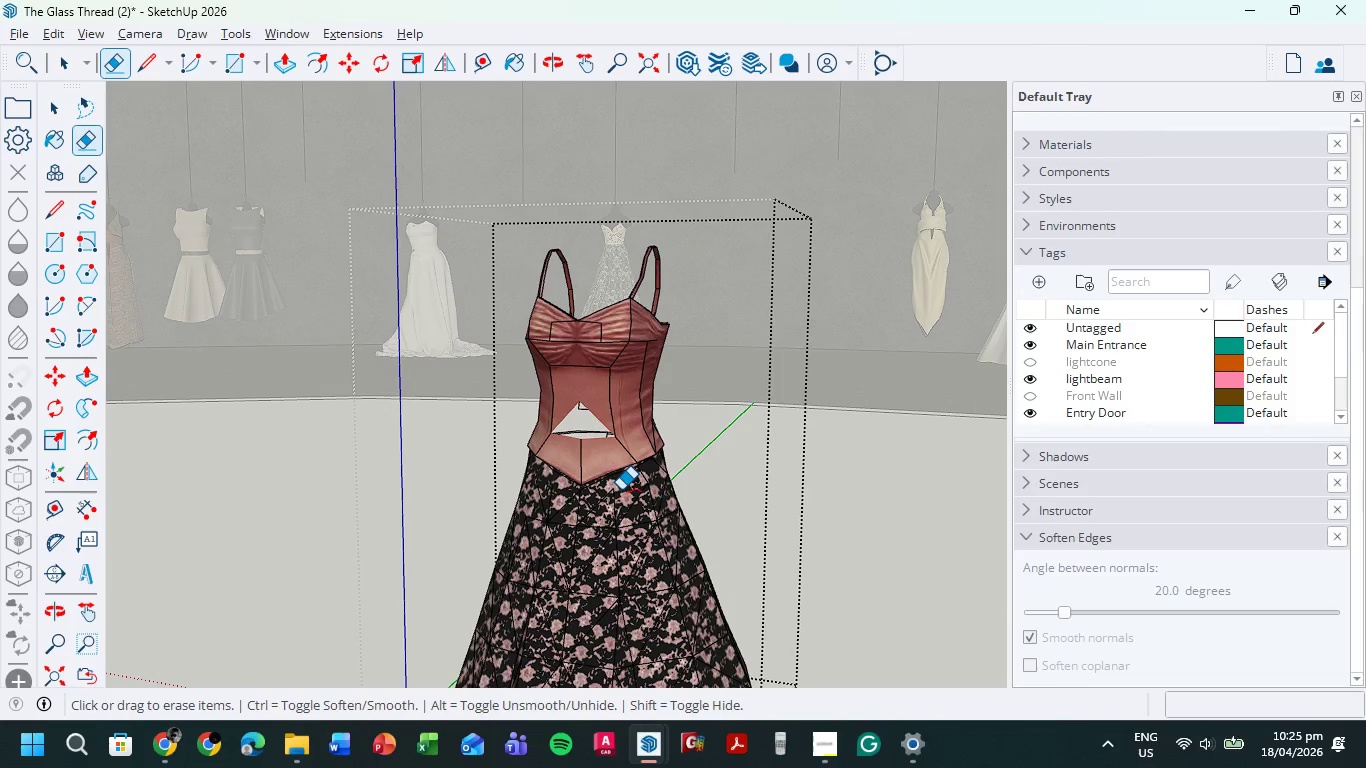 
key(Control+Z)
 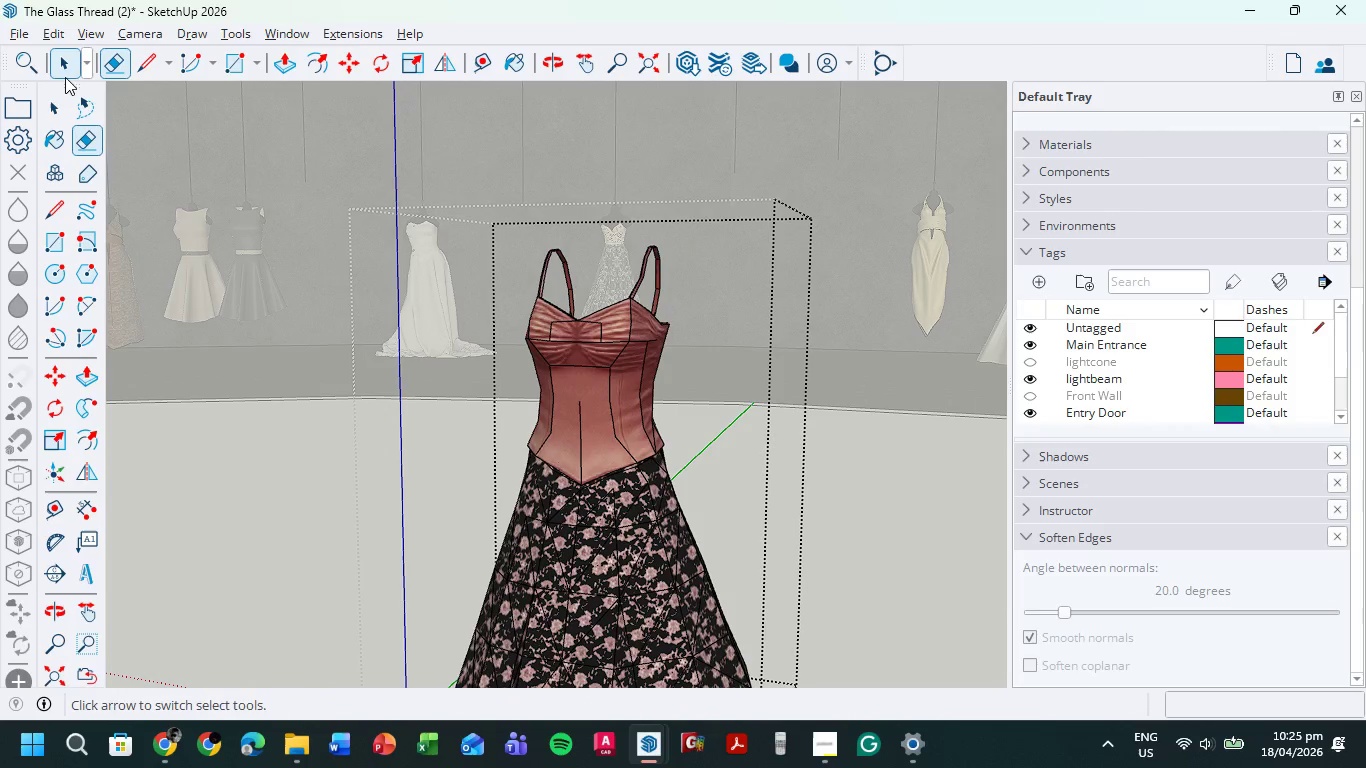 
left_click([70, 69])
 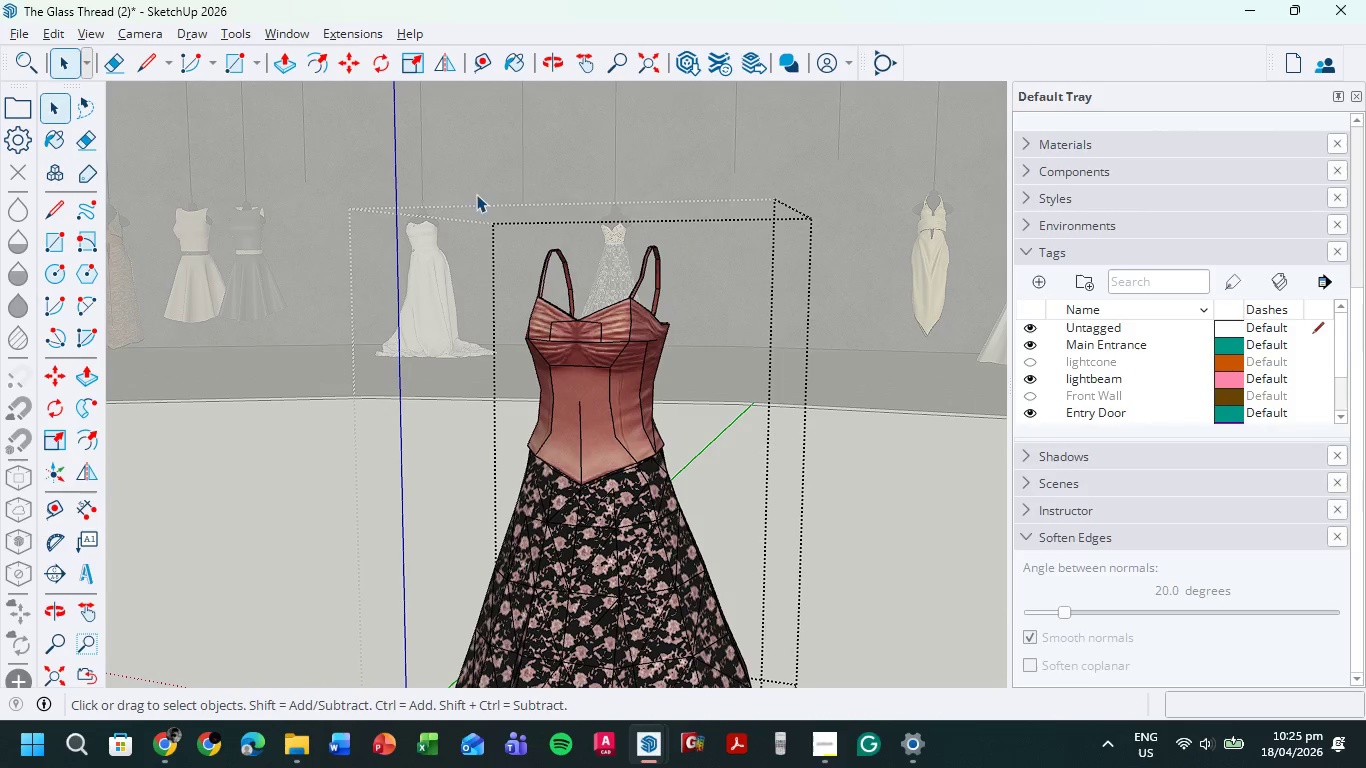 
left_click_drag(start_coordinate=[481, 194], to_coordinate=[739, 536])
 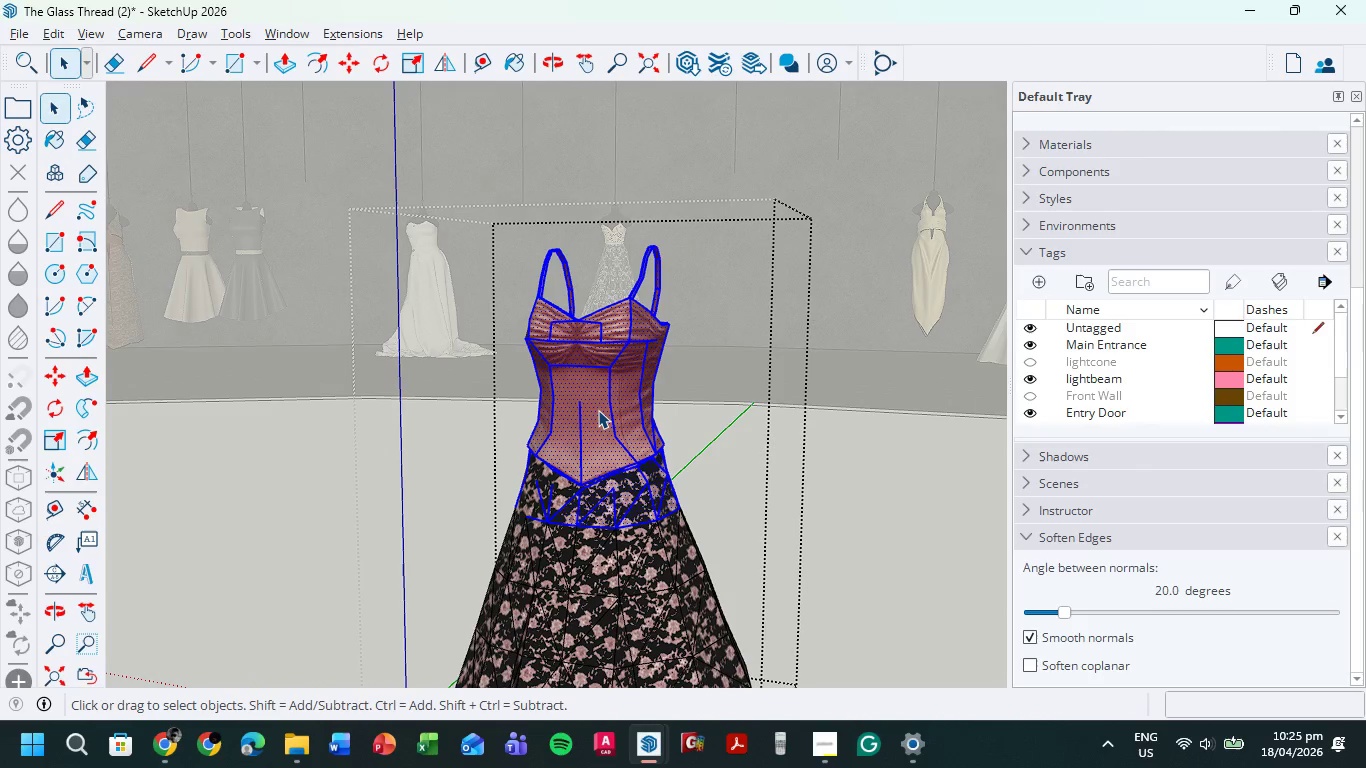 
hold_key(key=ShiftLeft, duration=13.33)
left_click([598, 410])
 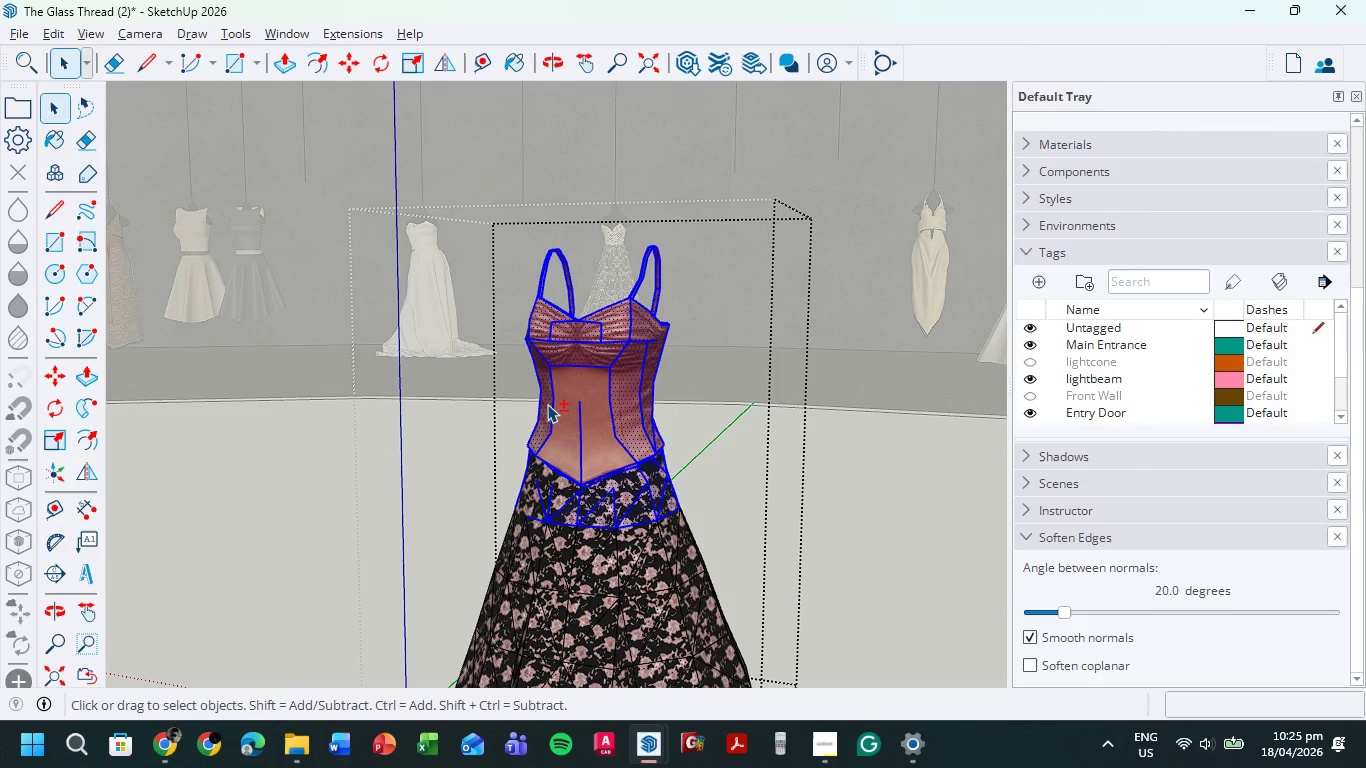 
left_click([547, 404])
 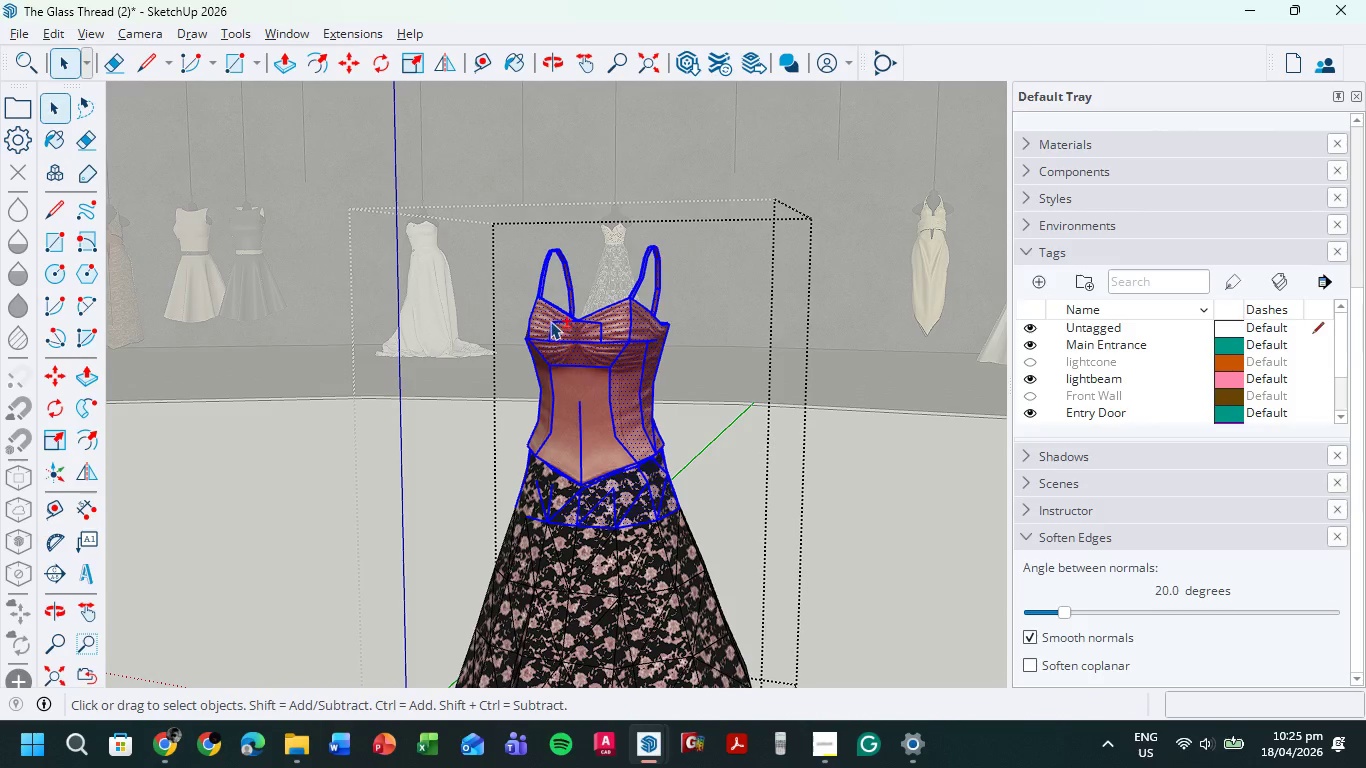 
scroll: coordinate [550, 319], scroll_direction: up, amount: 4.0
 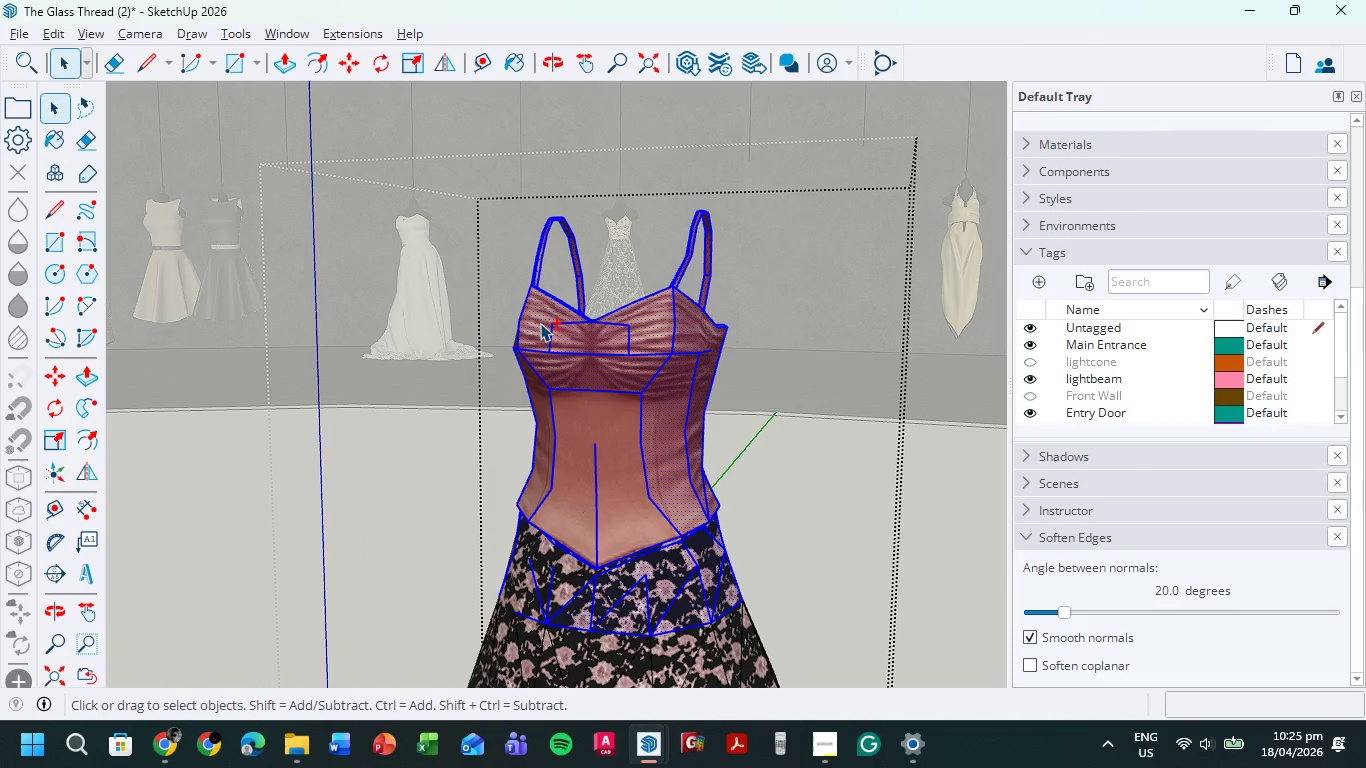 
double_click([581, 339])
 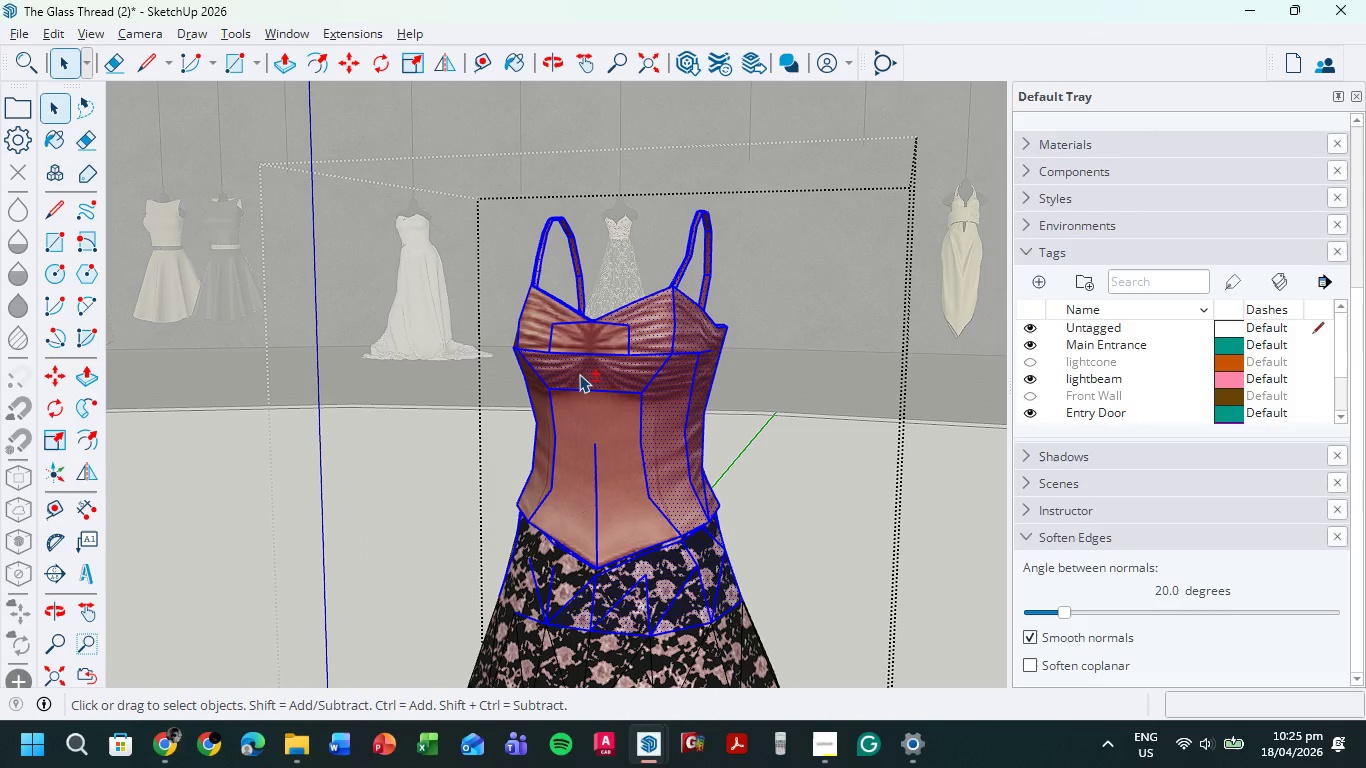 
left_click([577, 375])
 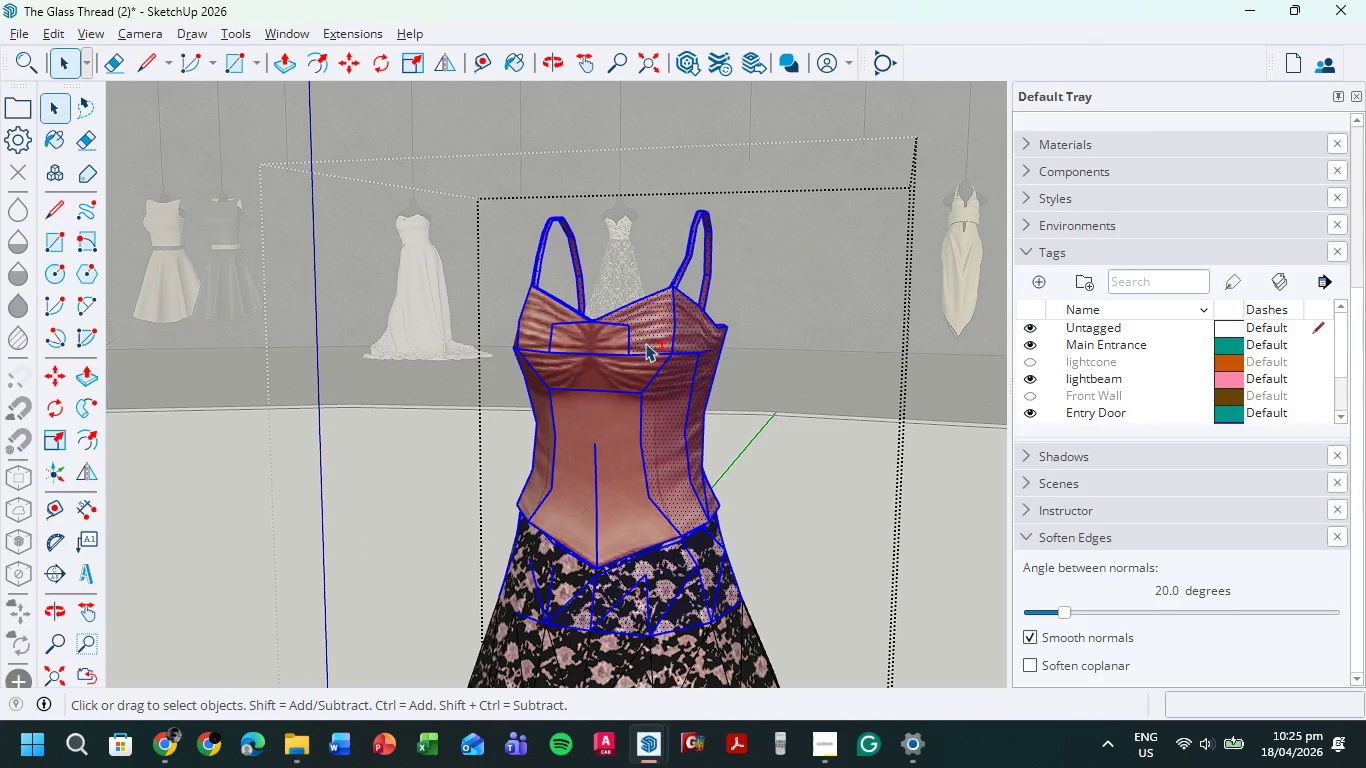 
left_click([652, 333])
 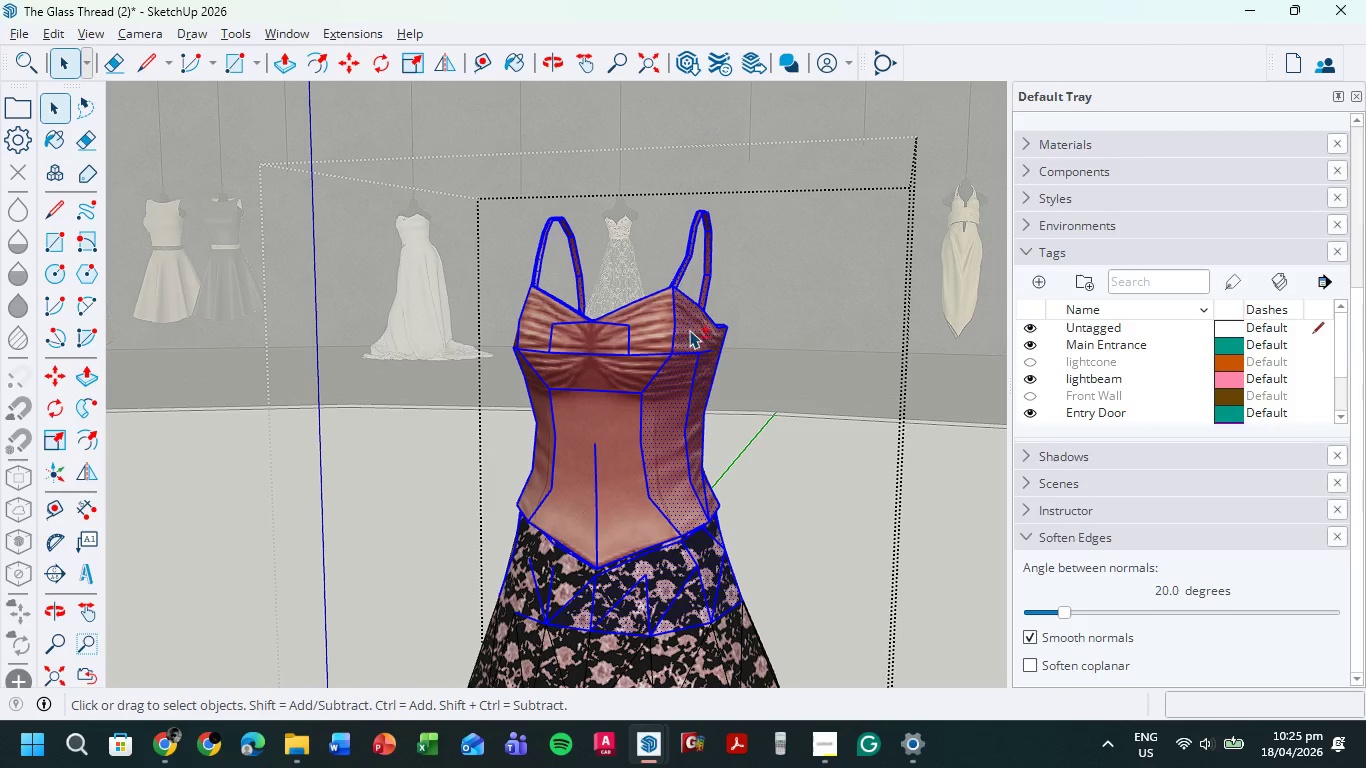 
left_click([693, 331])
 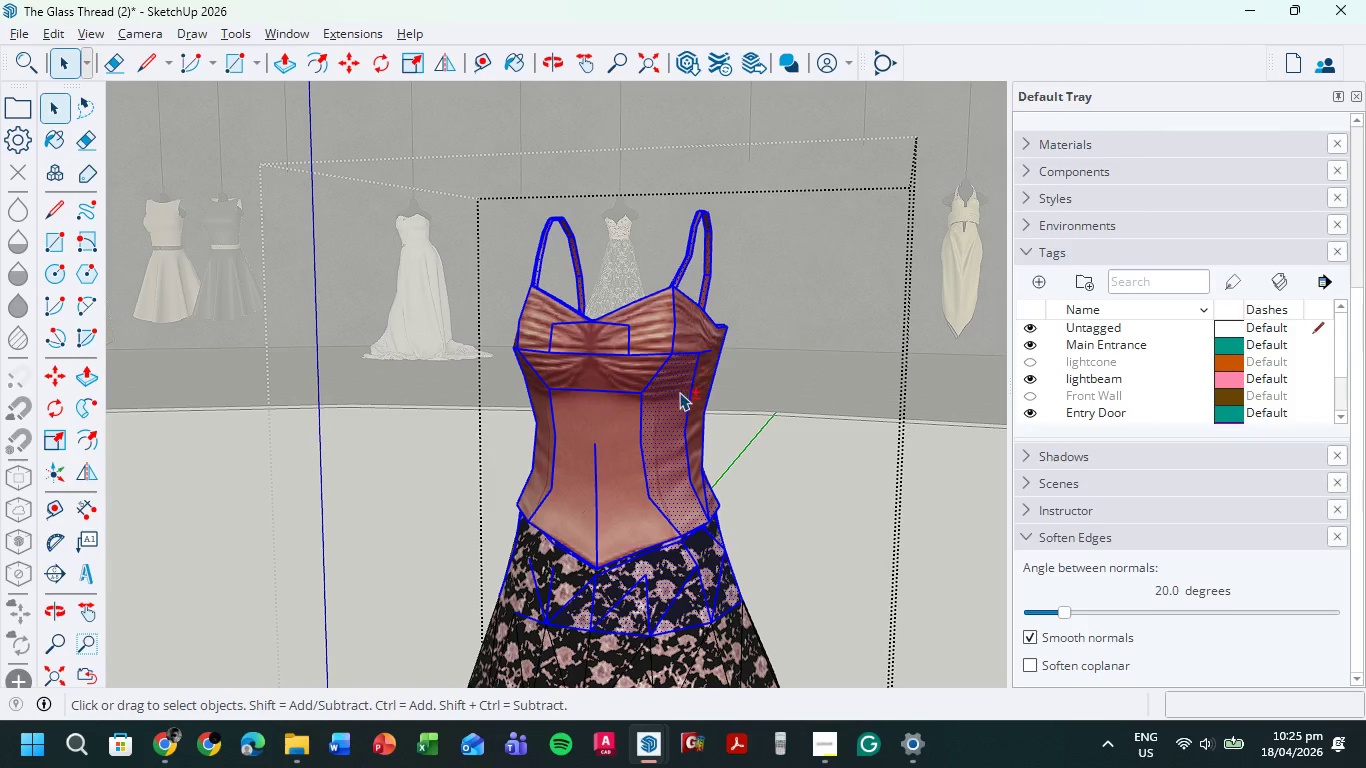 
left_click([676, 396])
 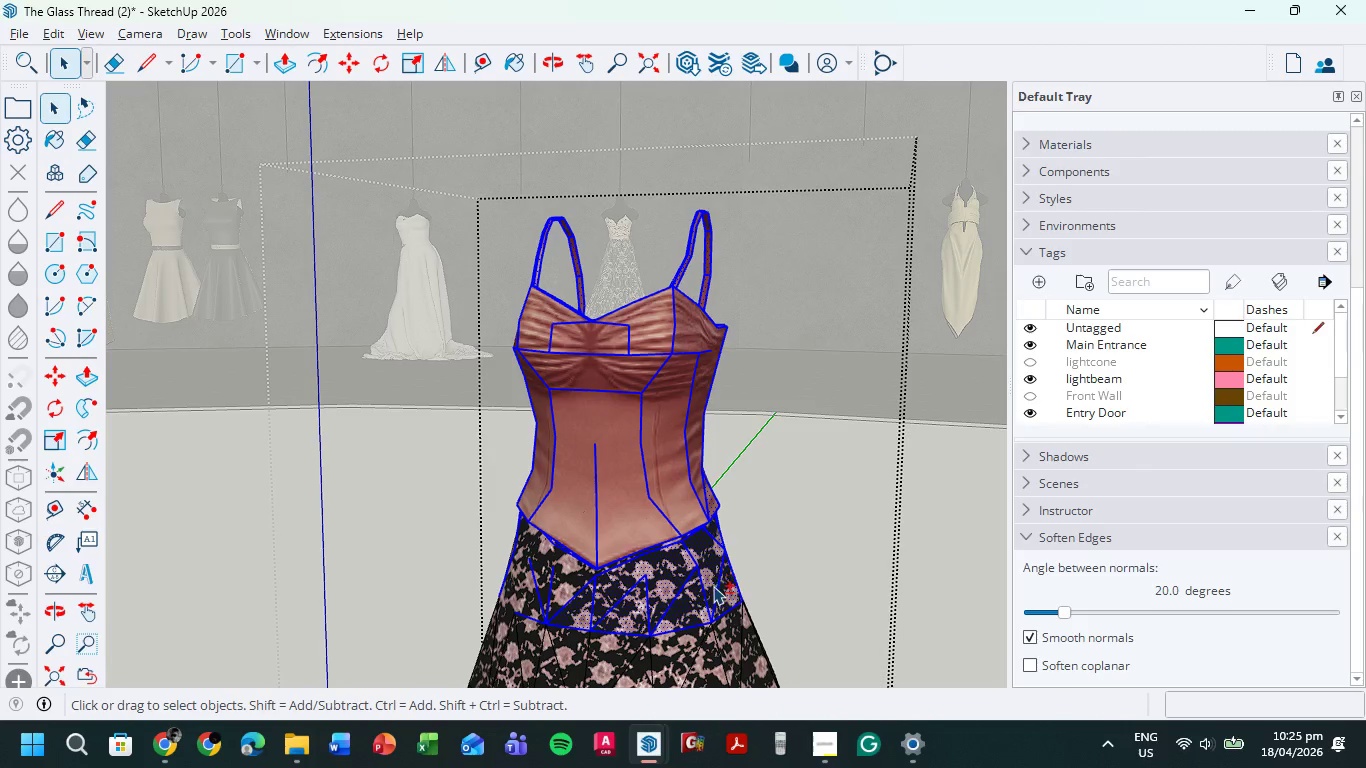 
left_click([718, 572])
 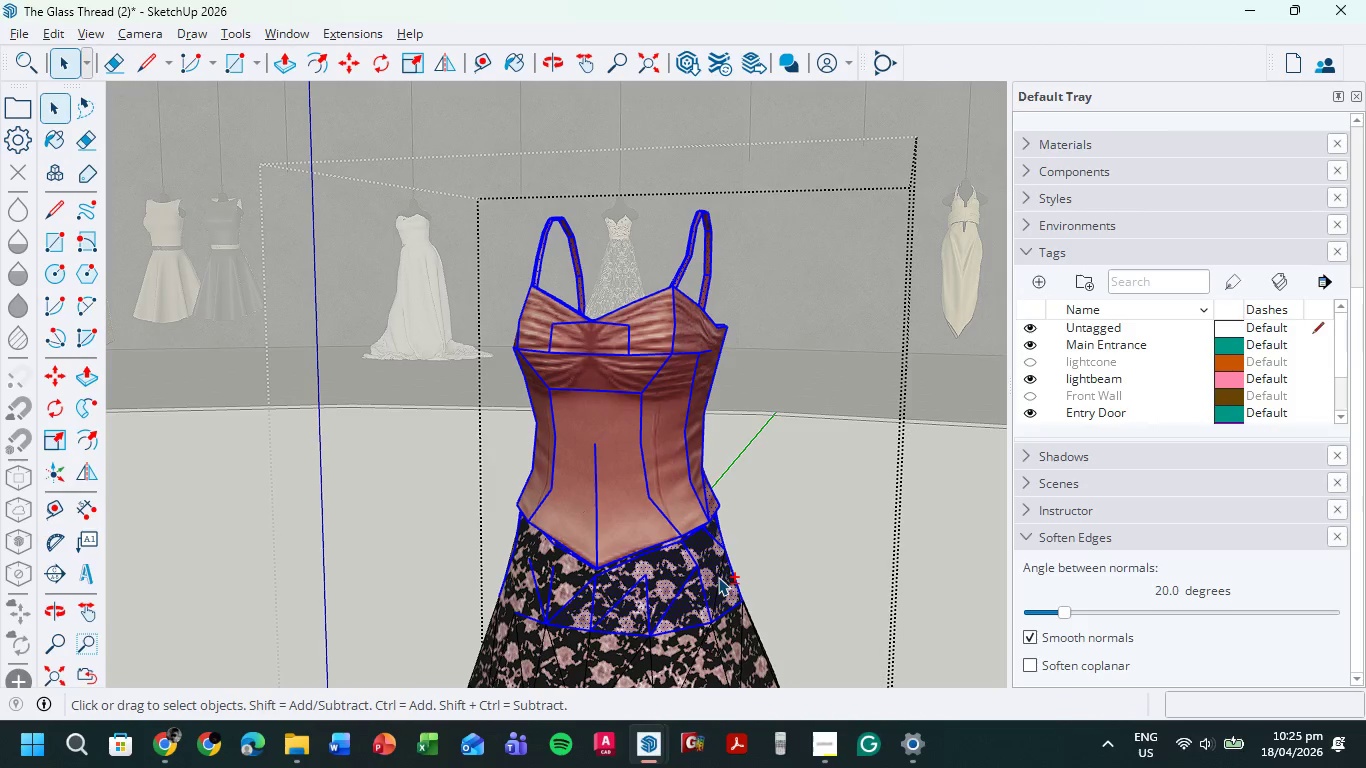 
double_click([709, 553])
 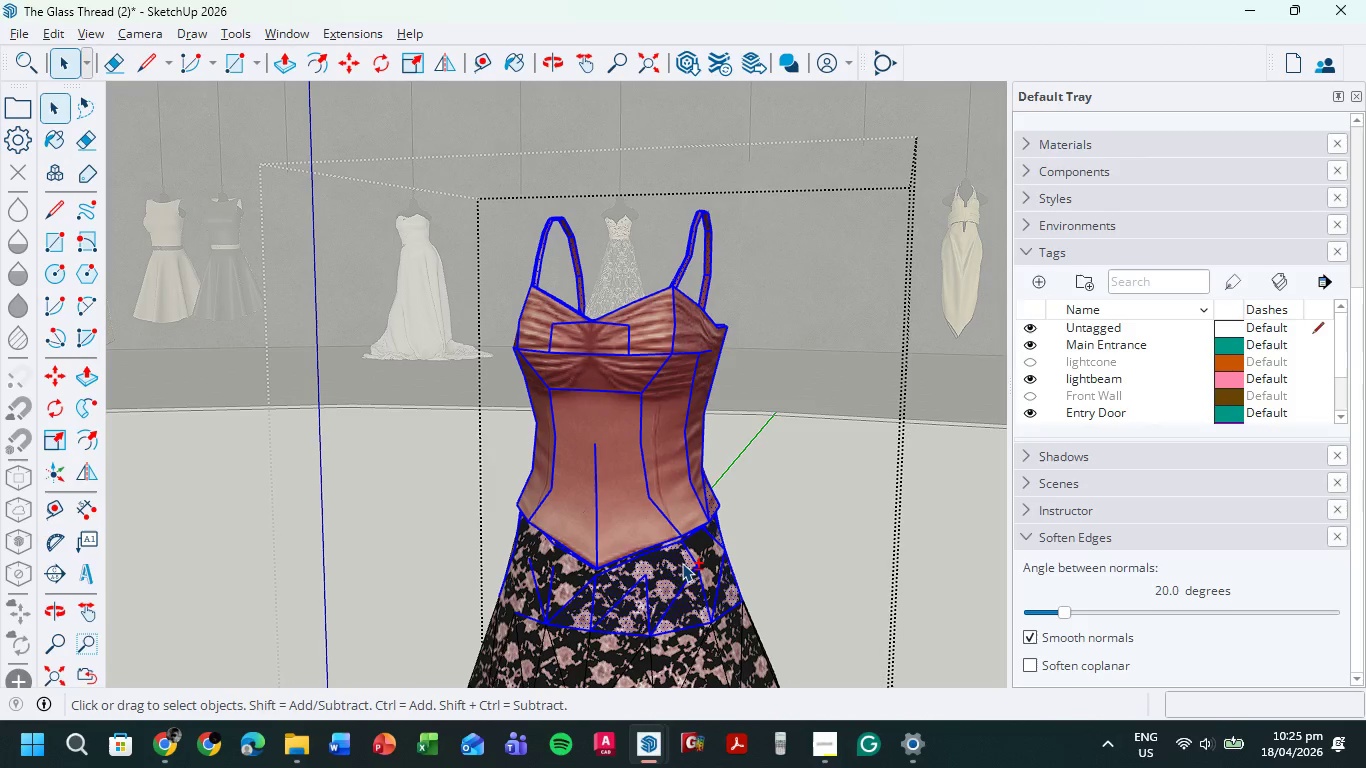 
left_click([681, 563])
 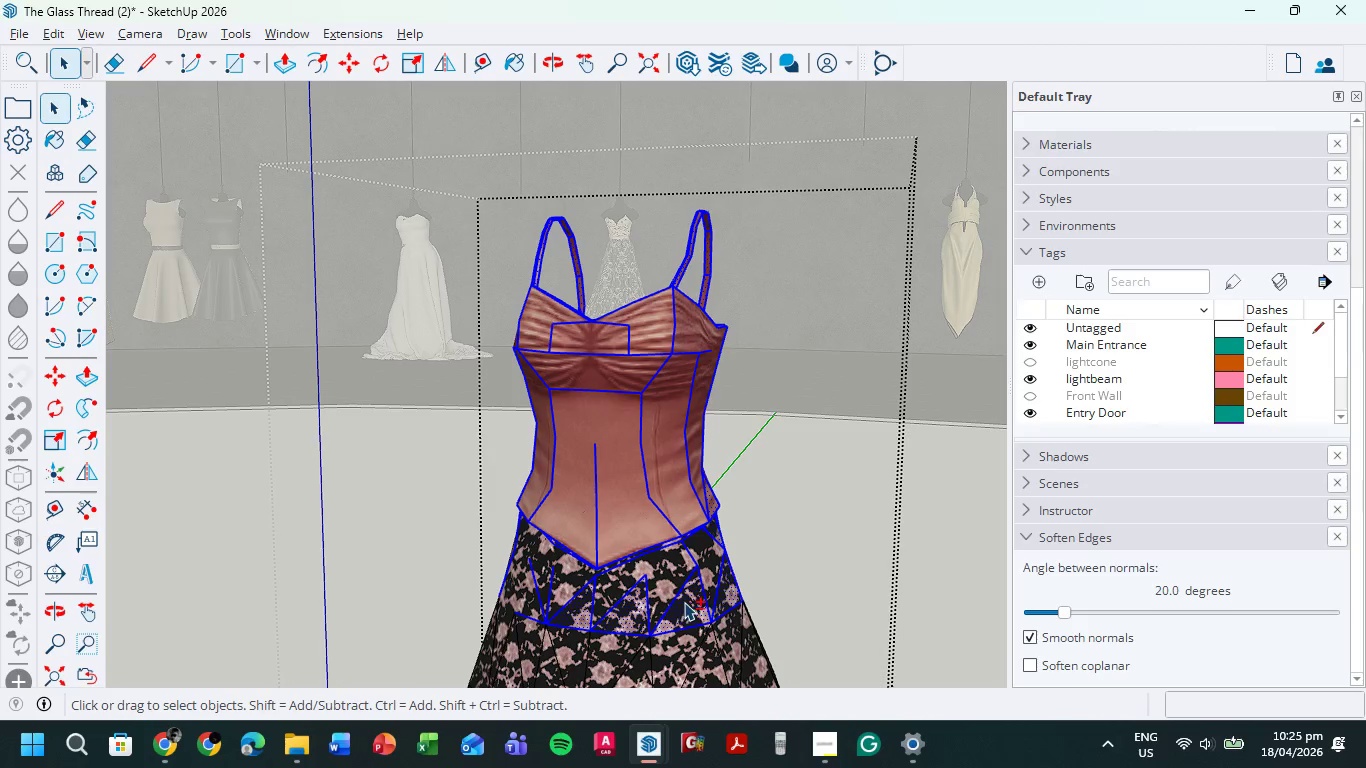 
left_click([686, 603])
 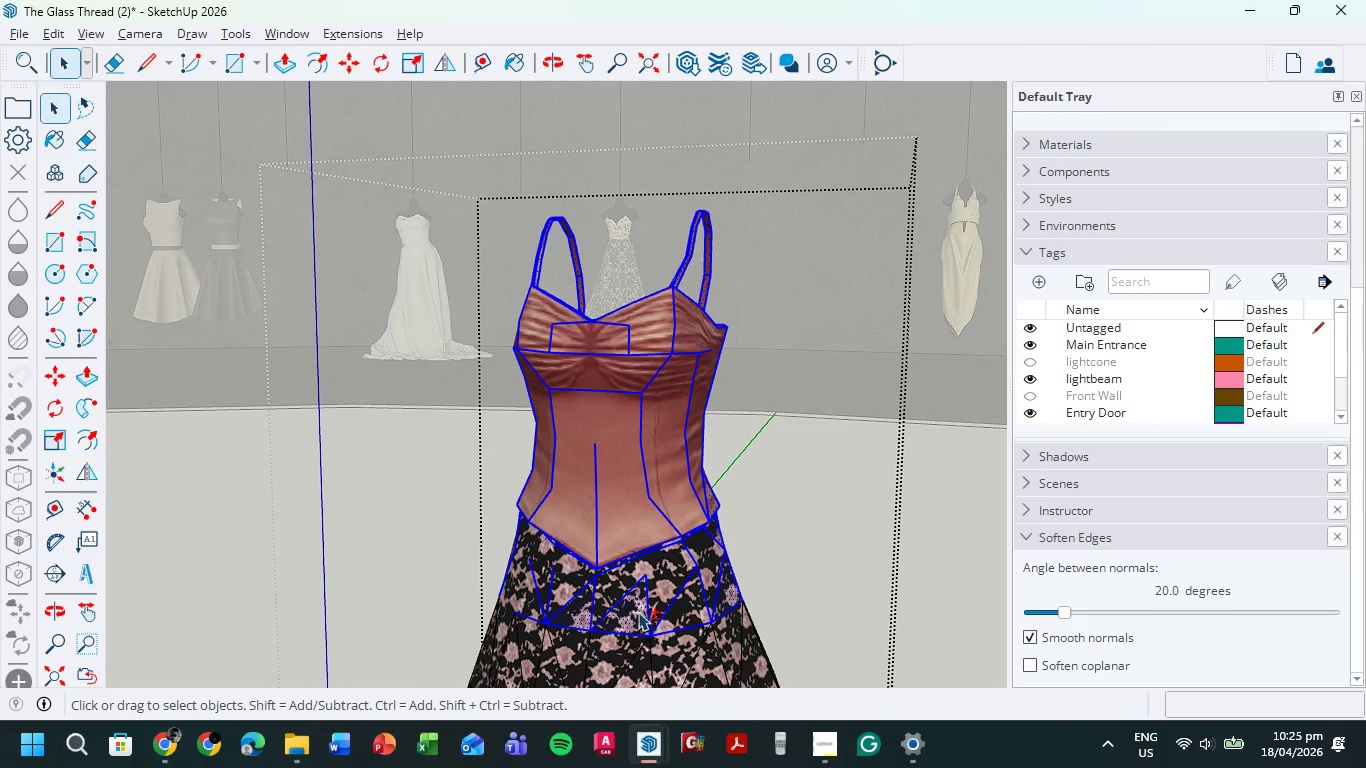 
left_click([635, 612])
 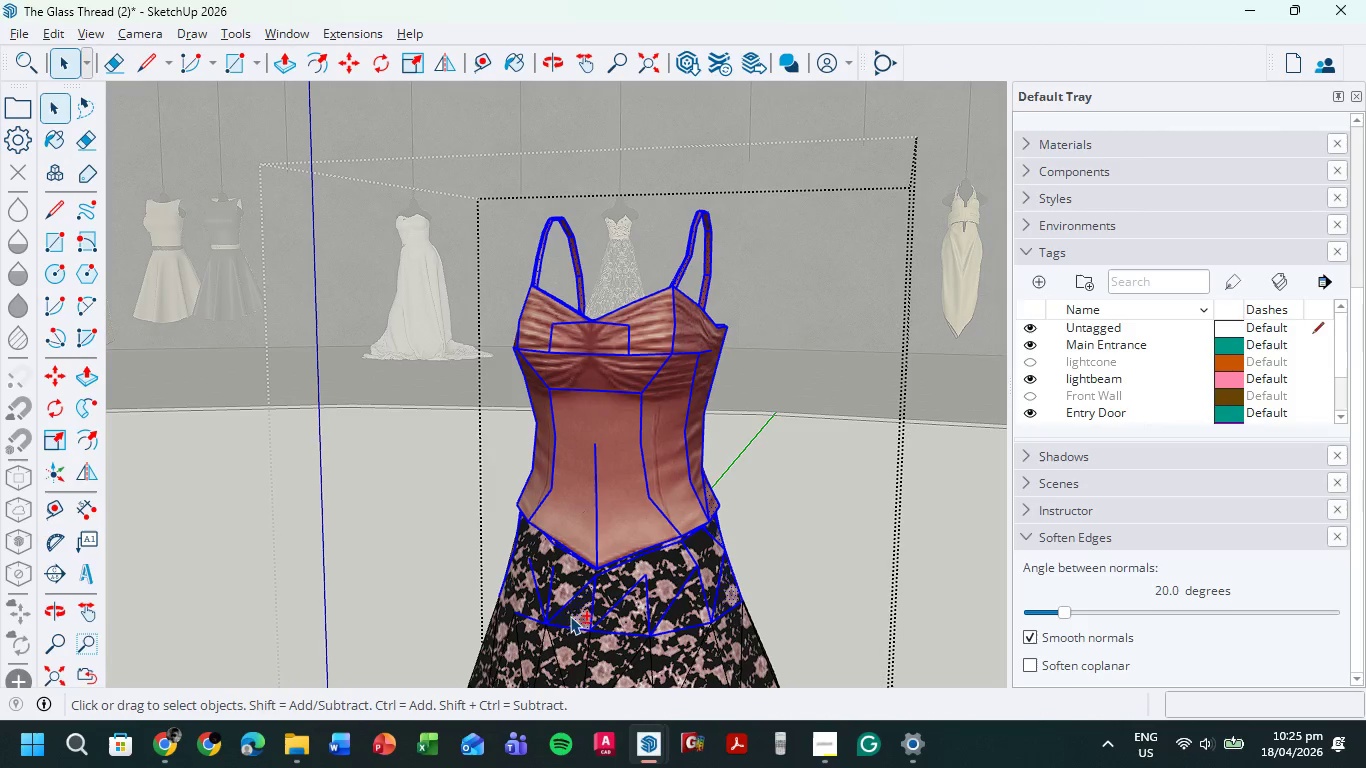 
left_click([578, 614])
 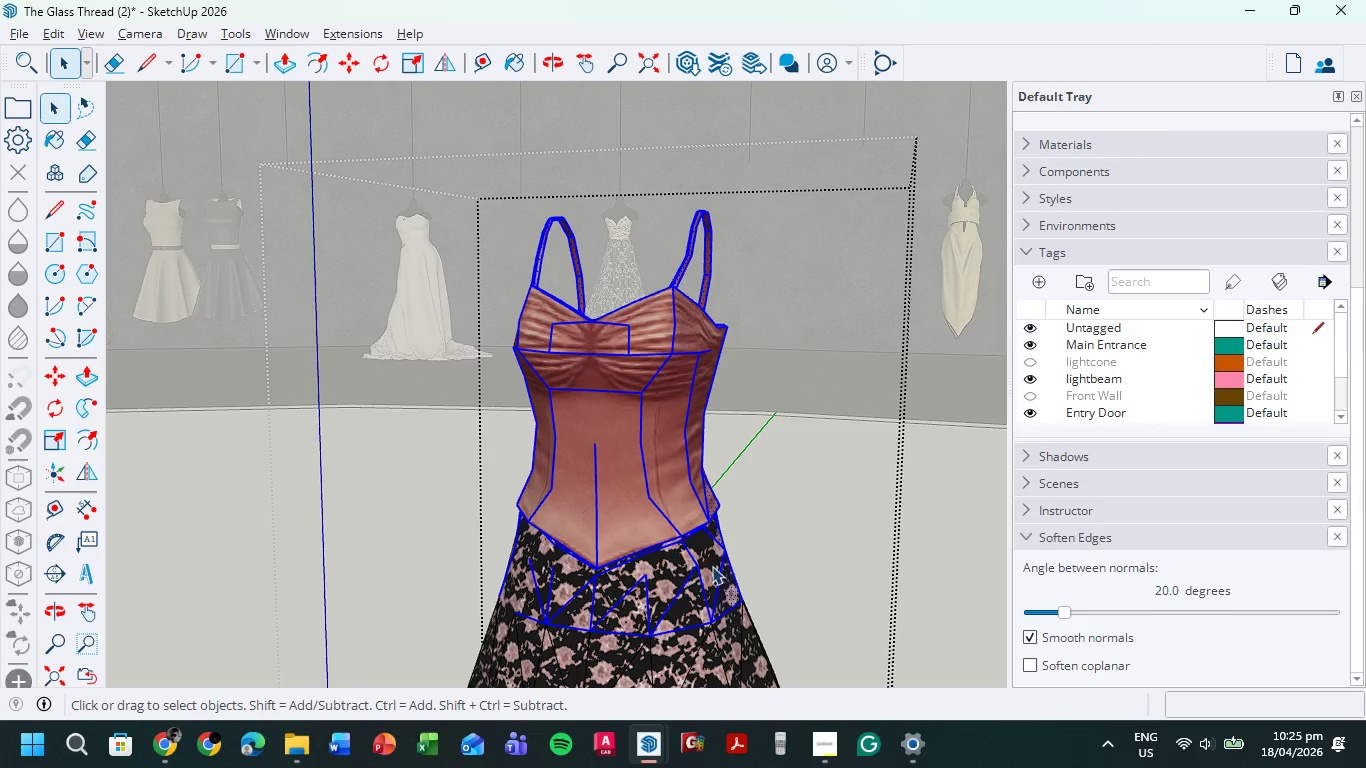 
hold_key(key=ShiftLeft, duration=1.48)
left_click([716, 530])
 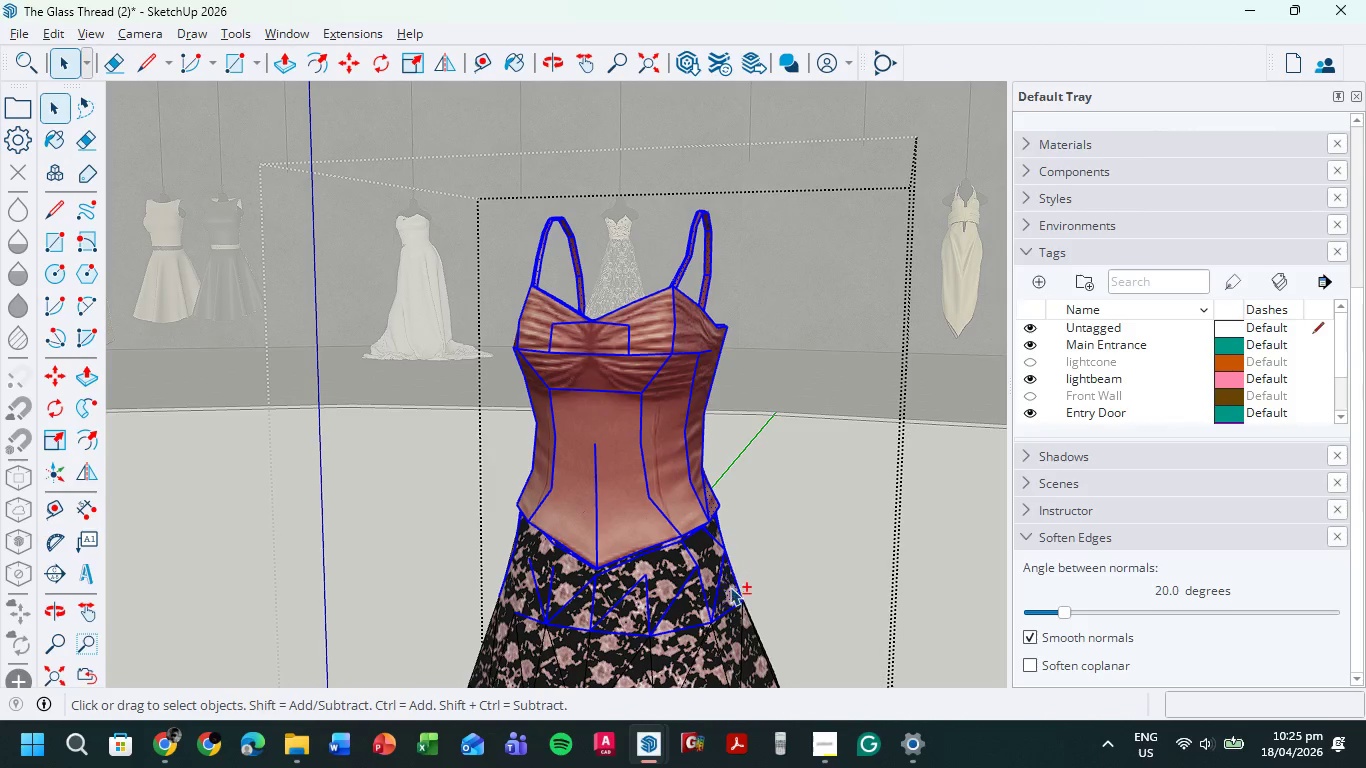 
left_click([731, 592])
 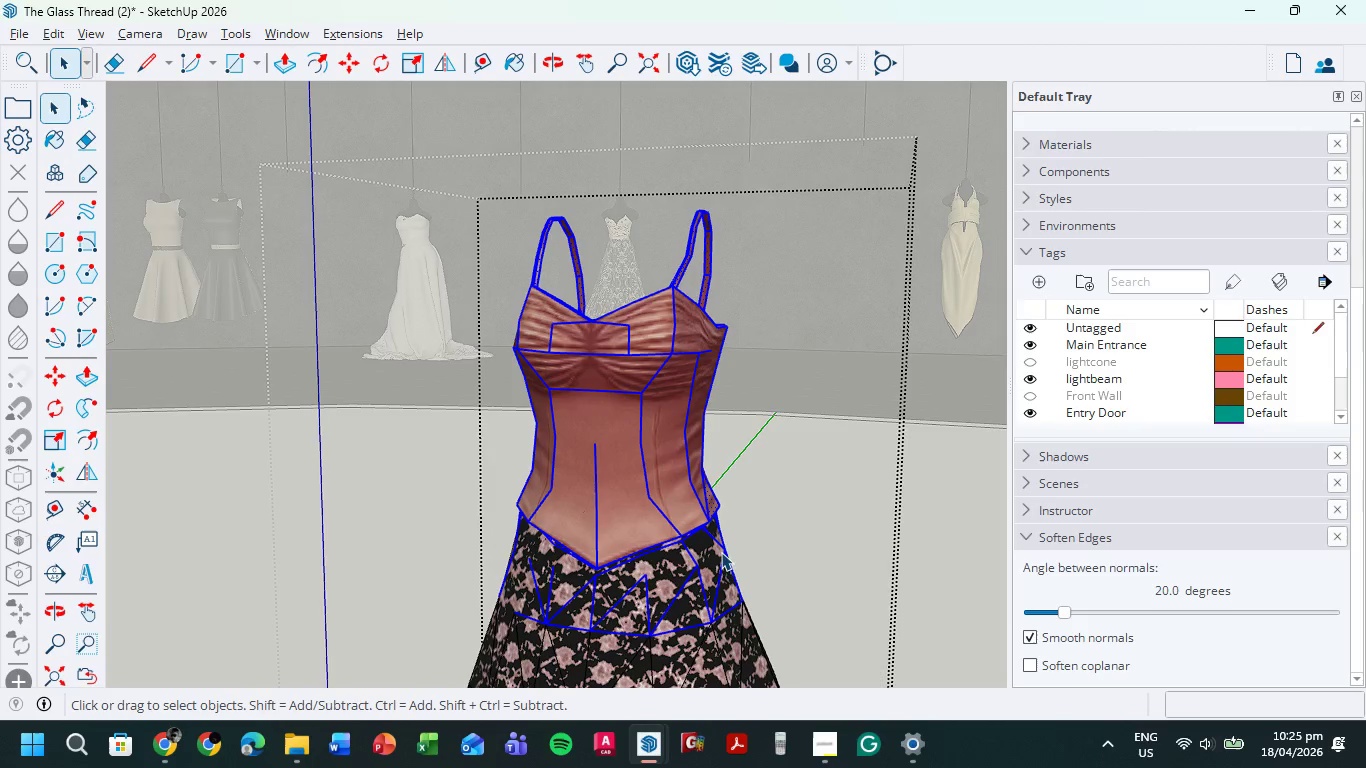 
scroll: coordinate [724, 551], scroll_direction: up, amount: 1.0
 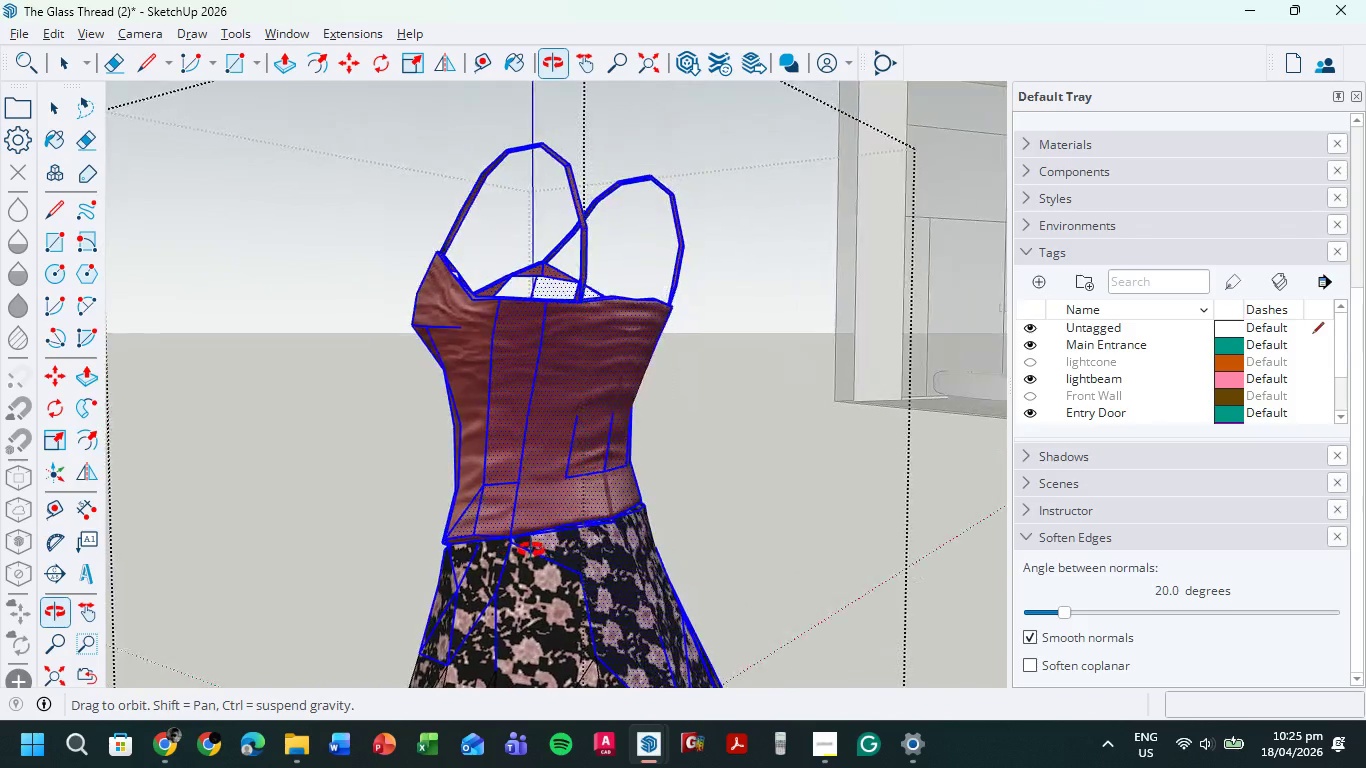 
hold_key(key=ShiftLeft, duration=4.25)
left_click([526, 485])
 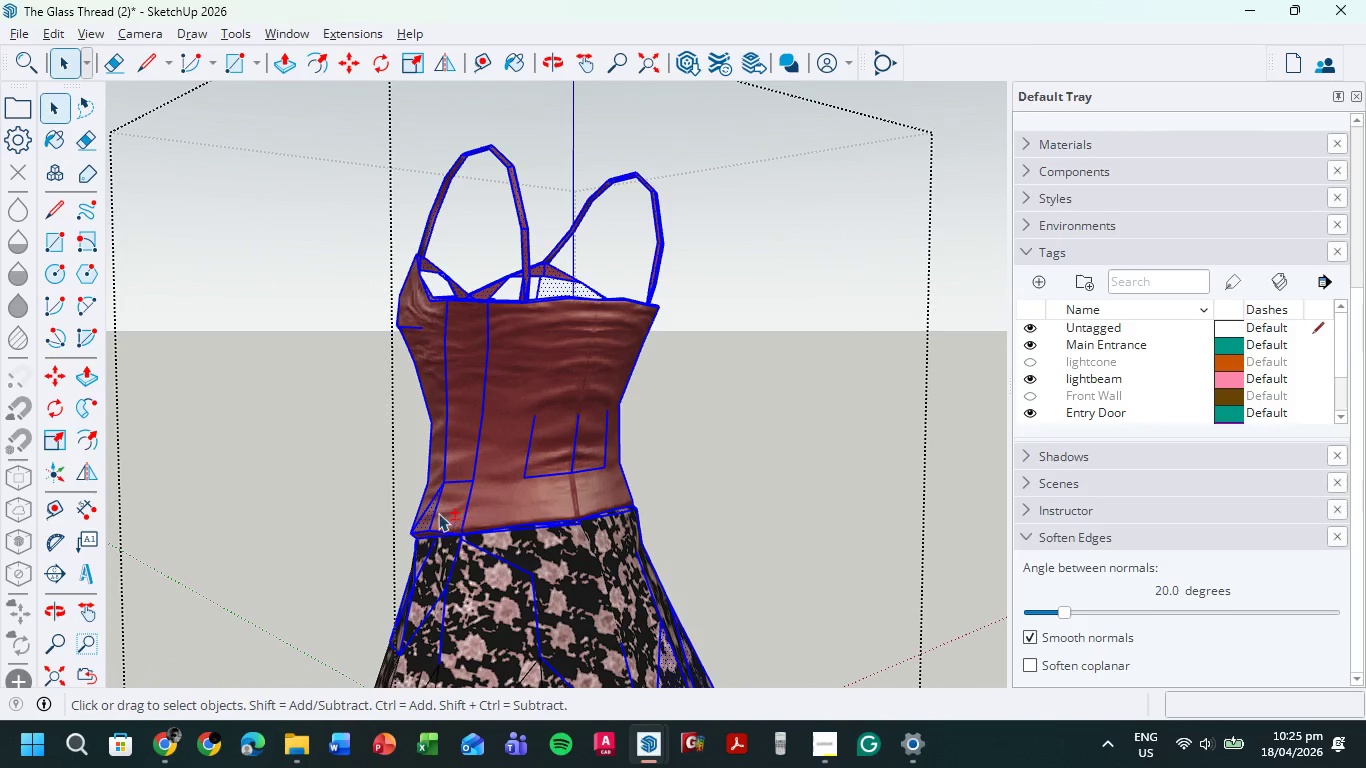 
left_click([428, 517])
 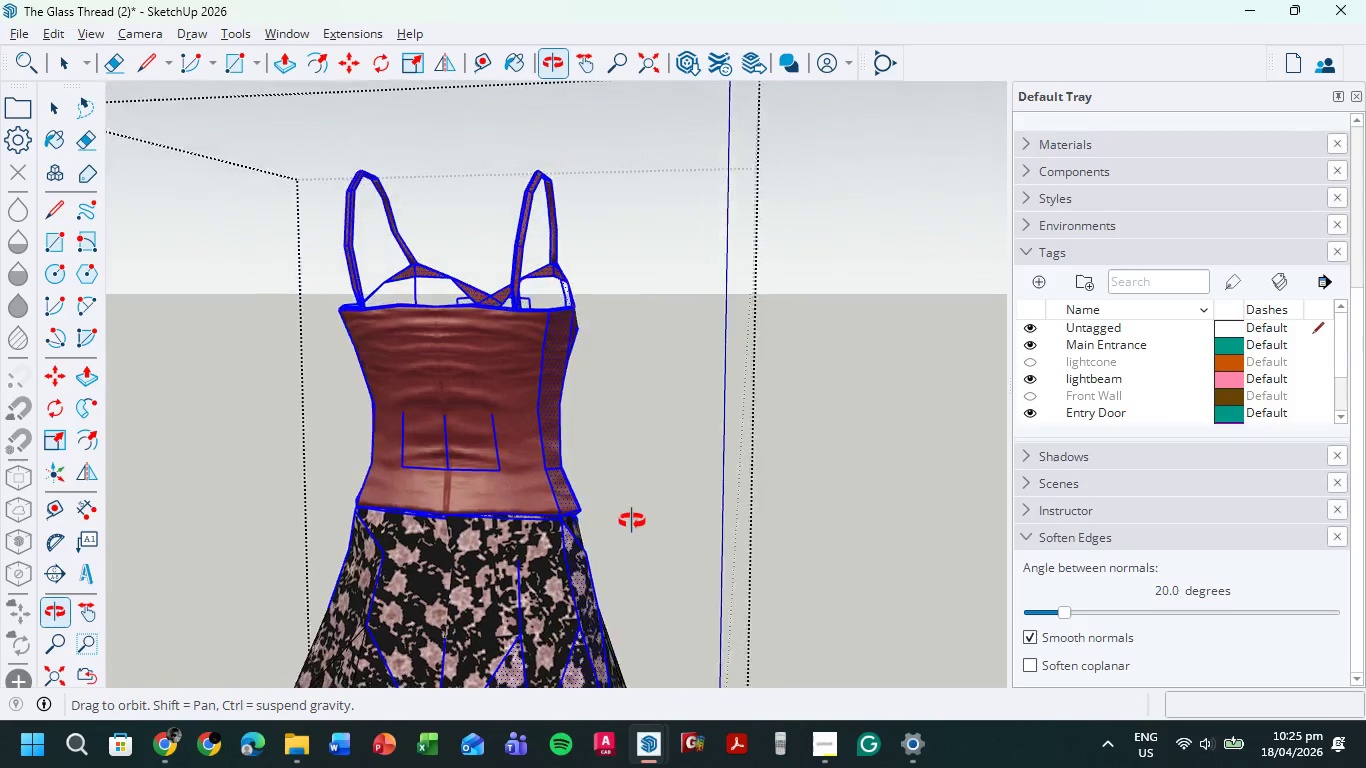 
hold_key(key=ShiftLeft, duration=13.09)
left_click([517, 381])
 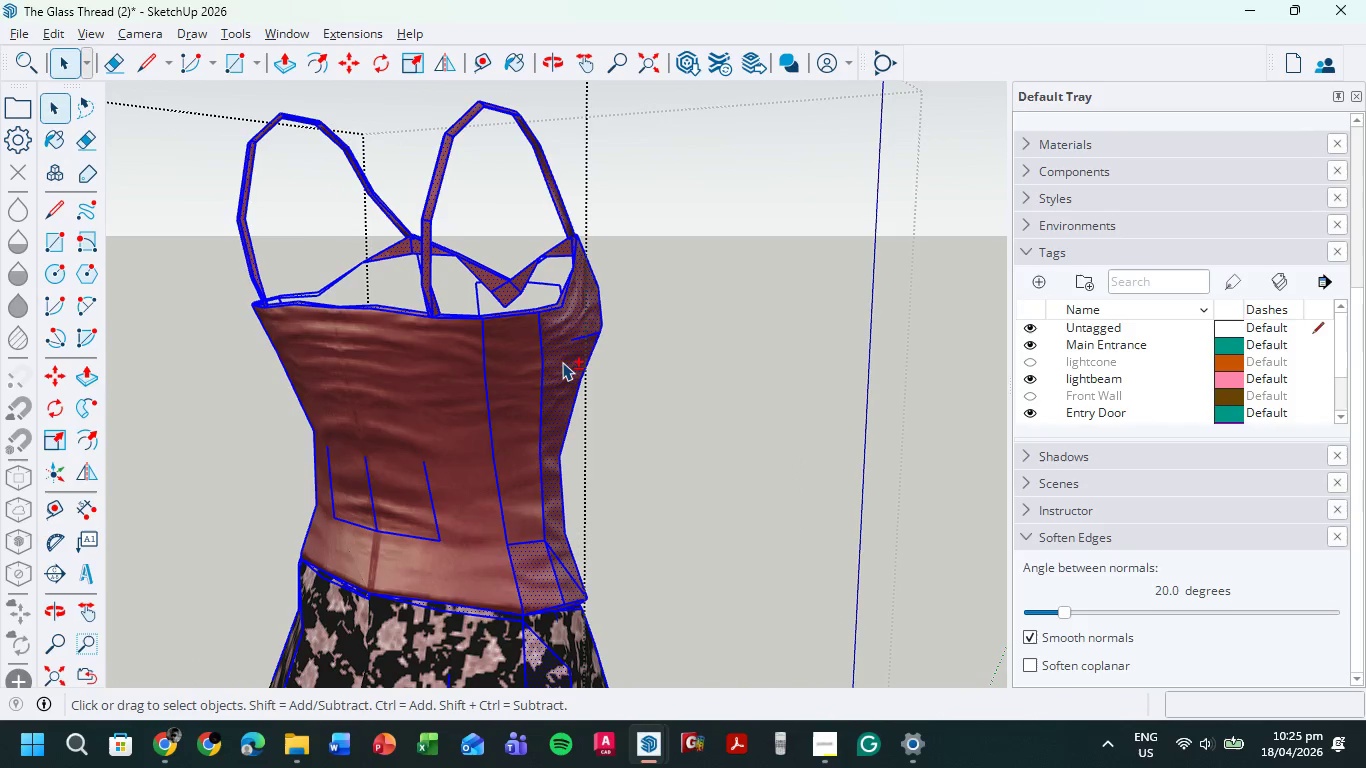 
scroll: coordinate [522, 320], scroll_direction: up, amount: 4.0
 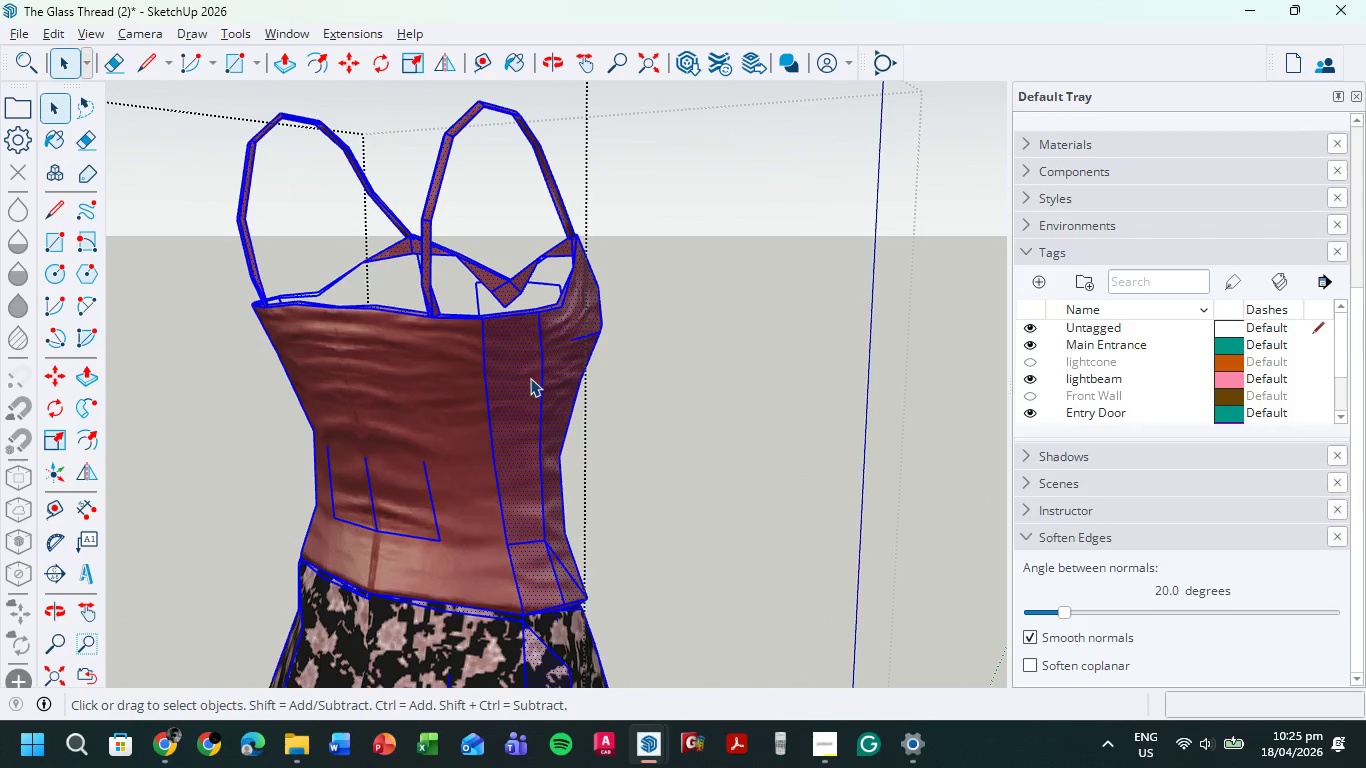 
left_click([562, 361])
 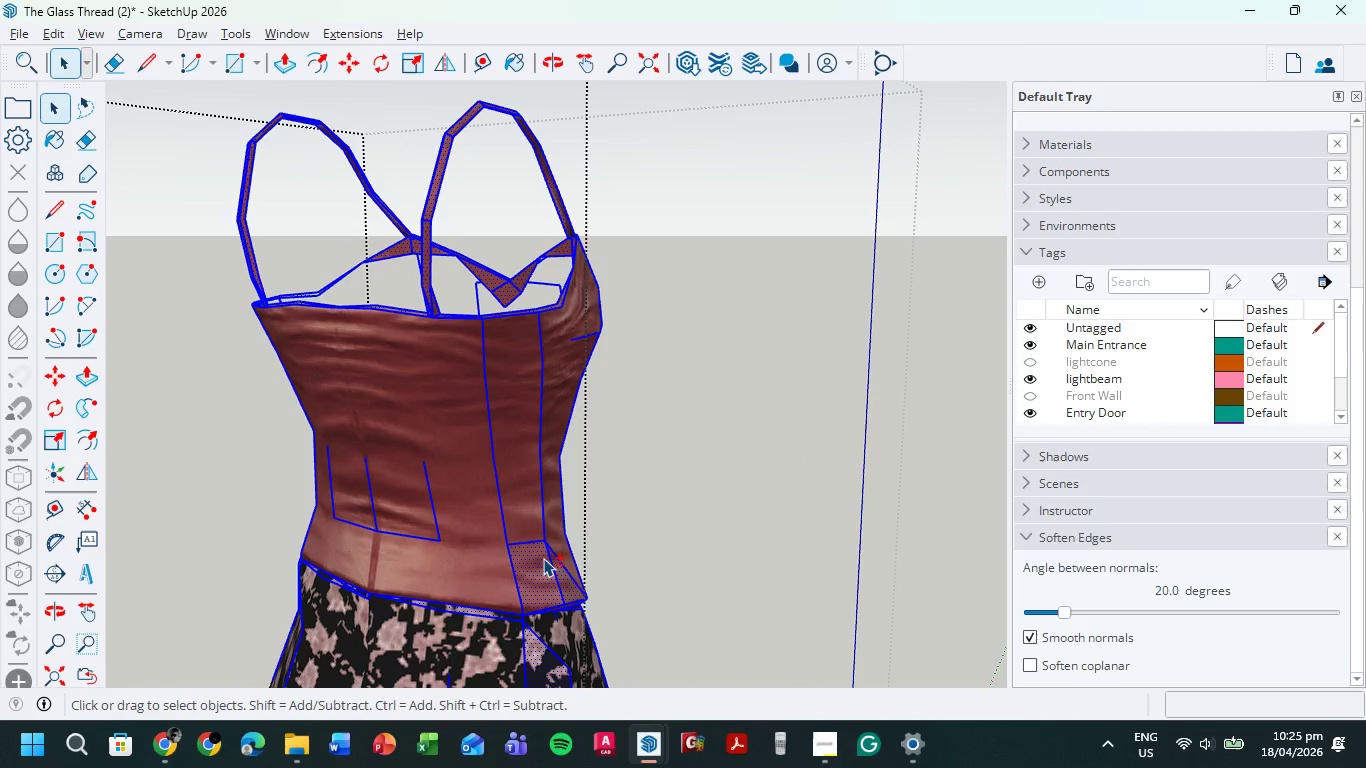 
left_click([539, 561])
 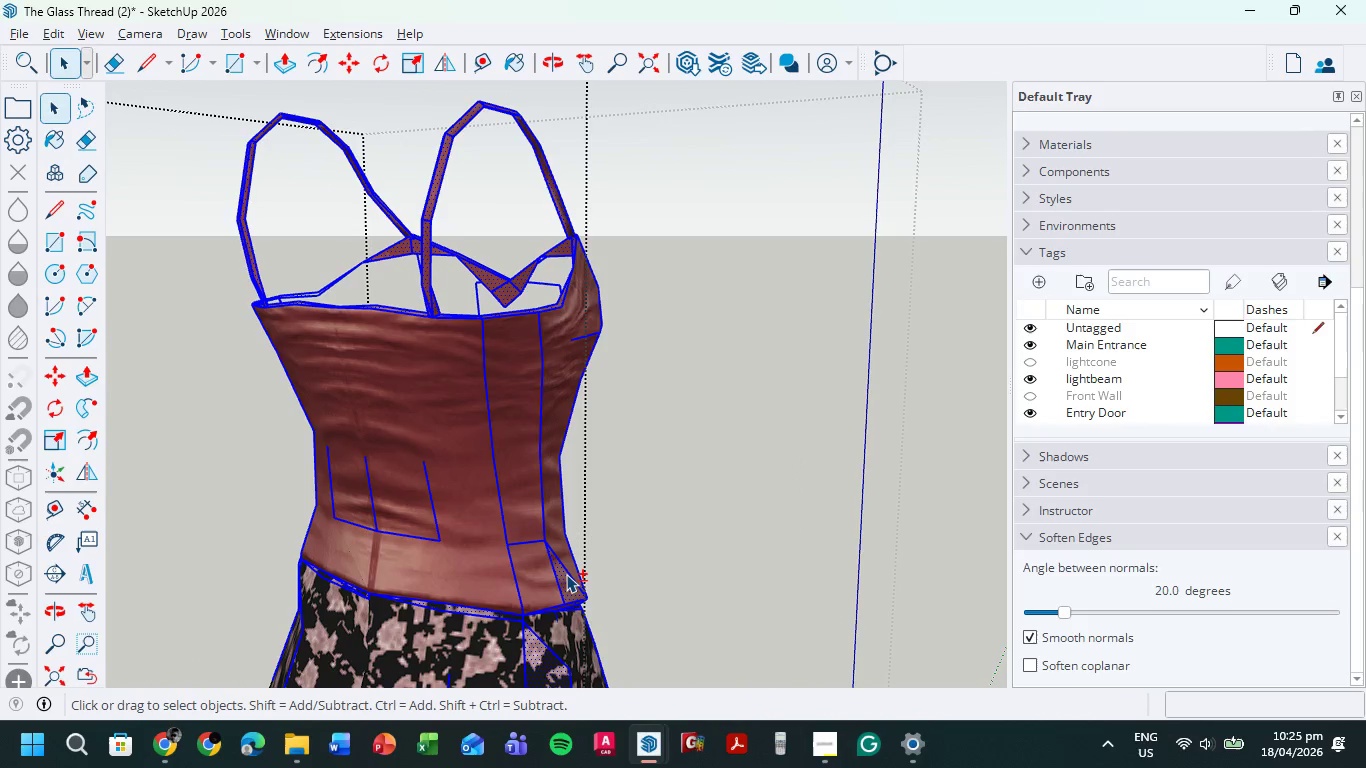 
left_click([565, 575])
 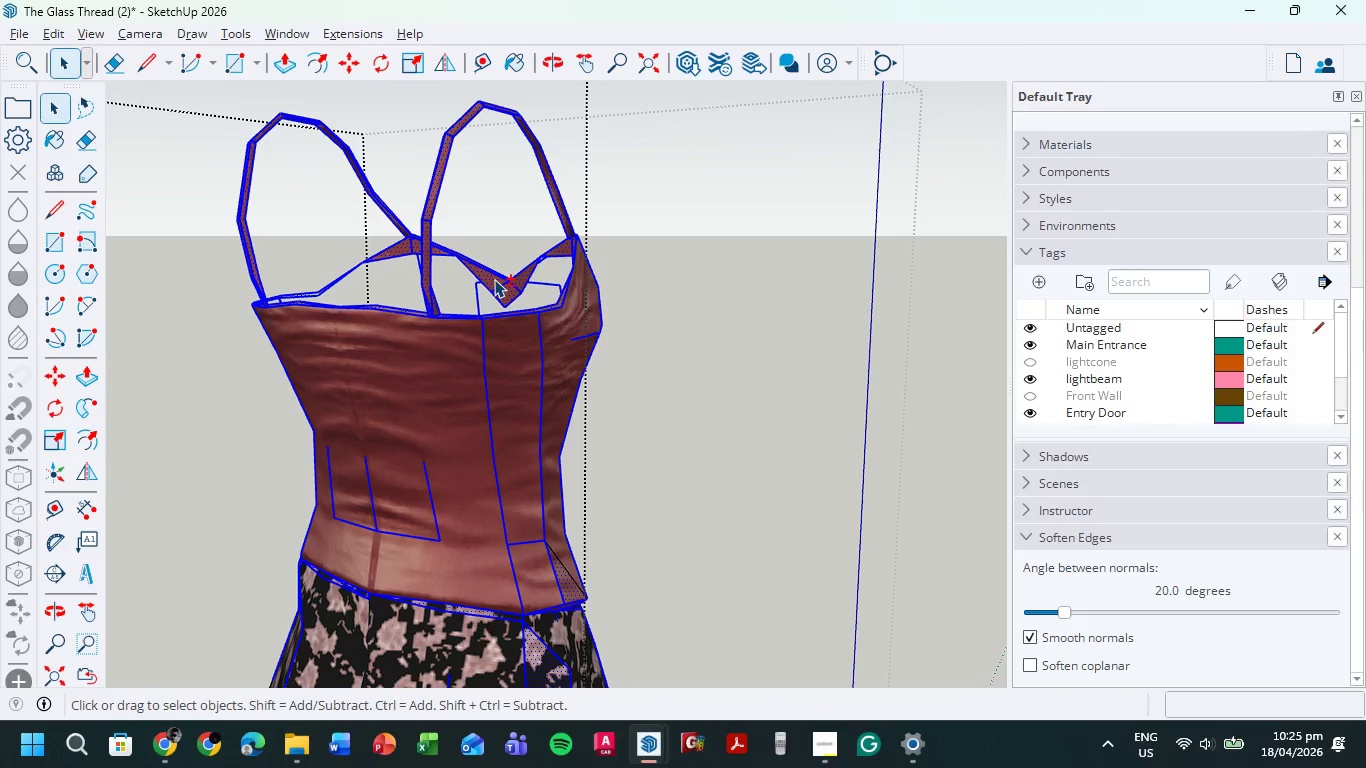 
double_click([503, 292])
 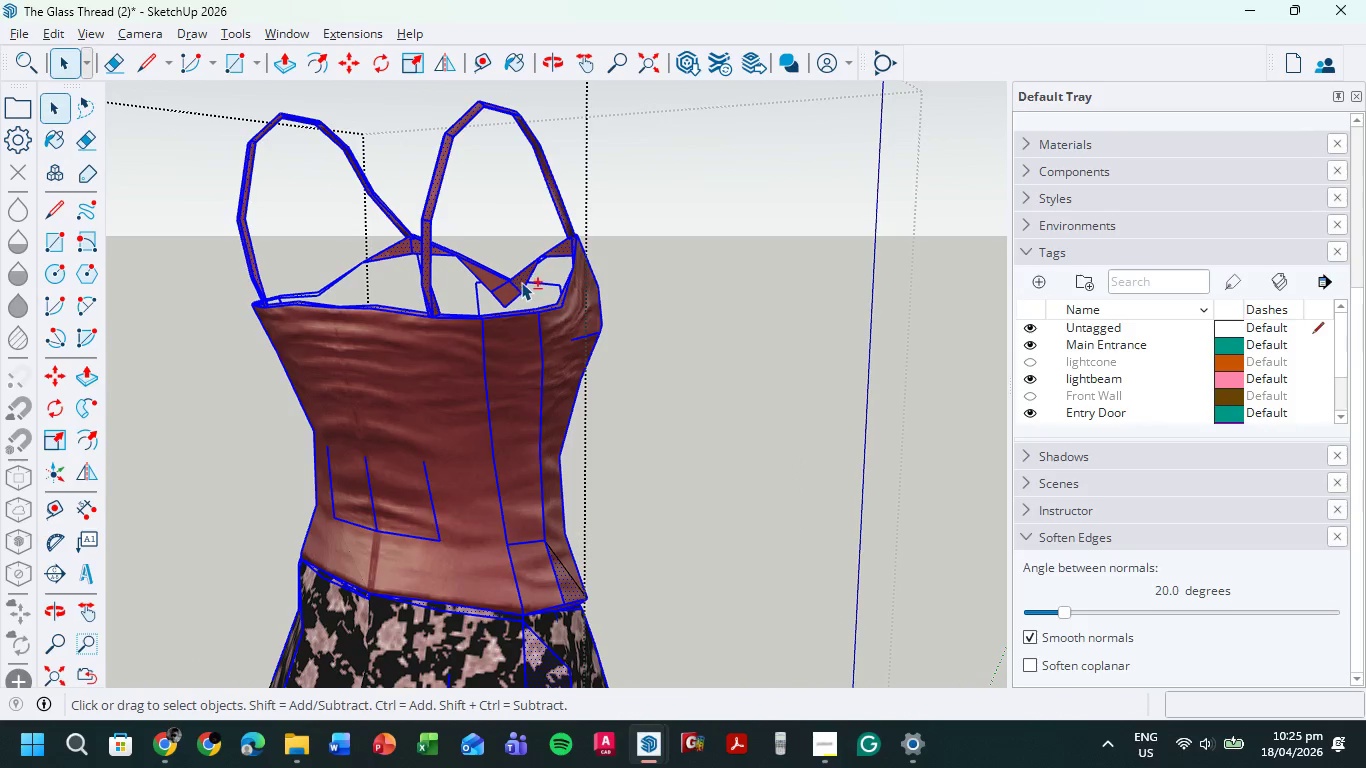 
left_click([521, 280])
 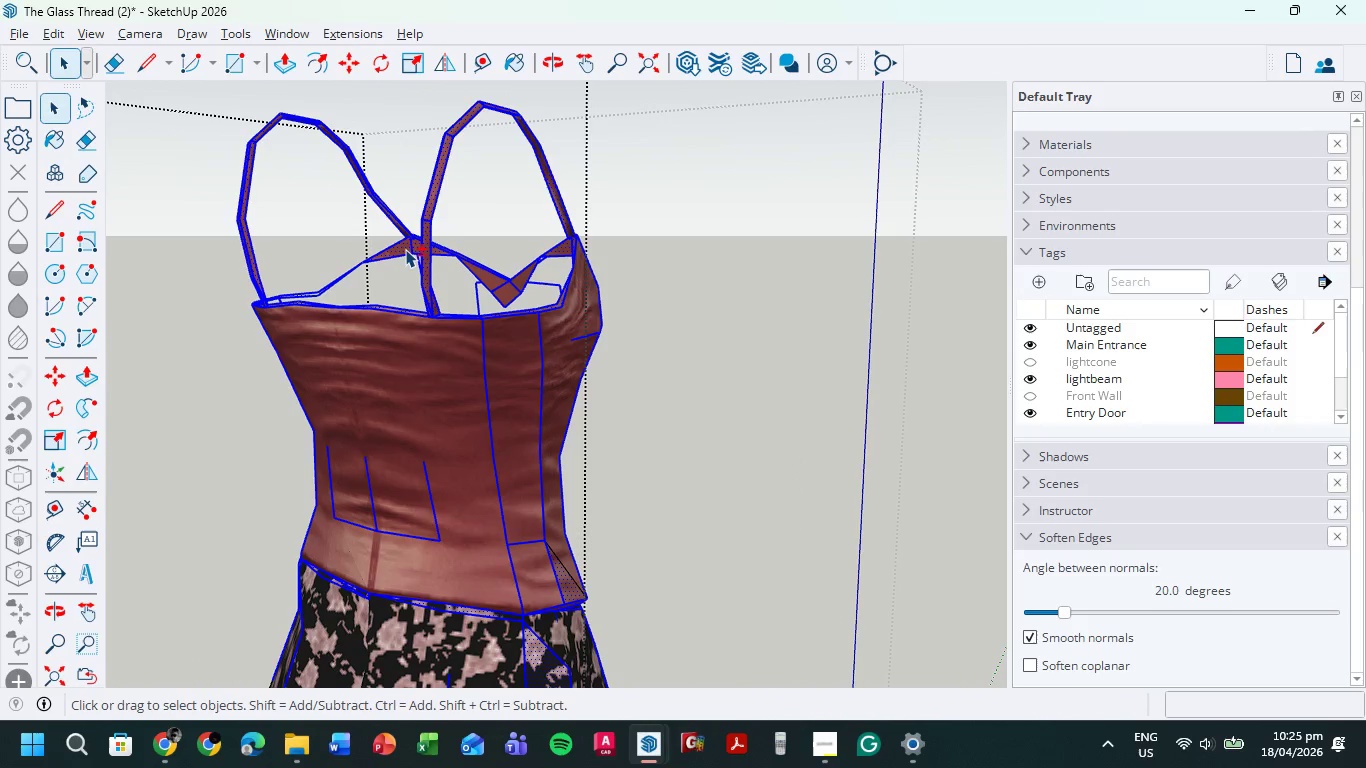 
left_click([401, 248])
 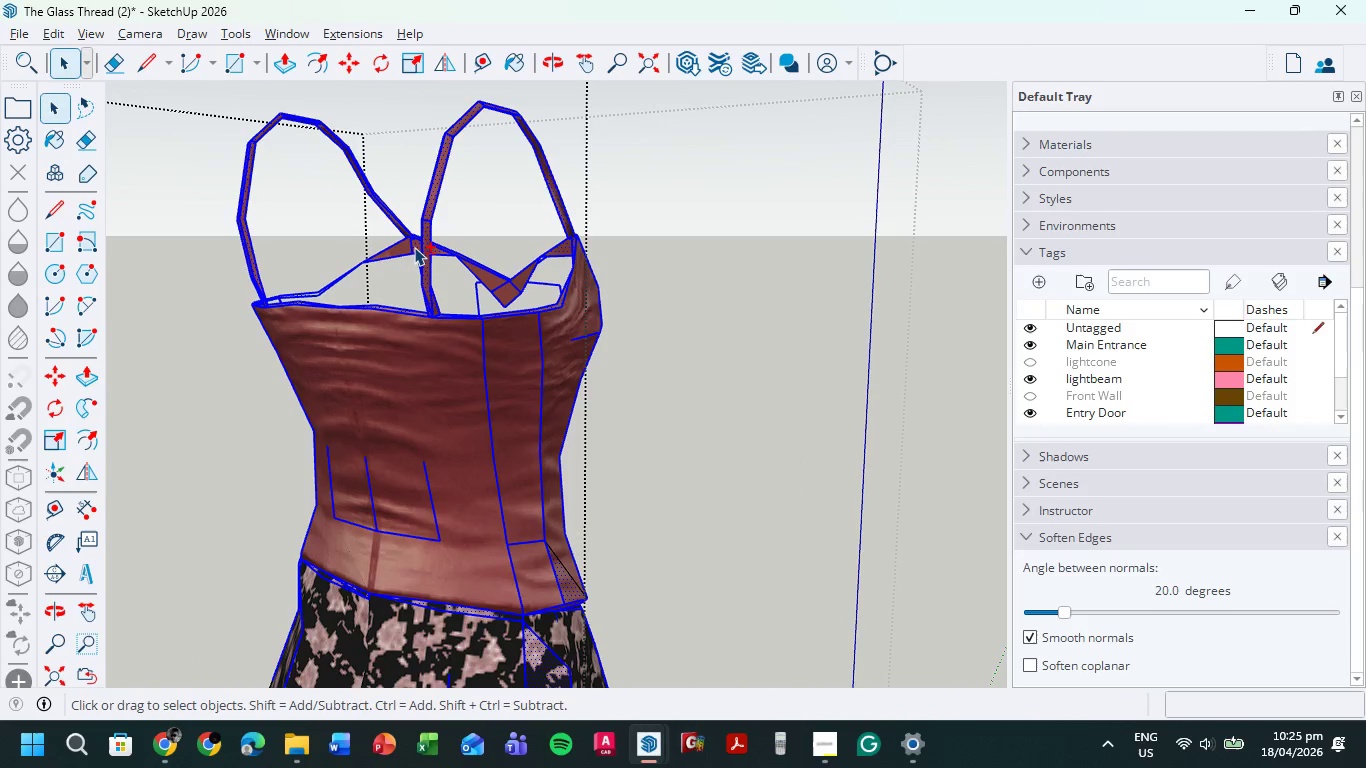 
left_click([417, 247])
 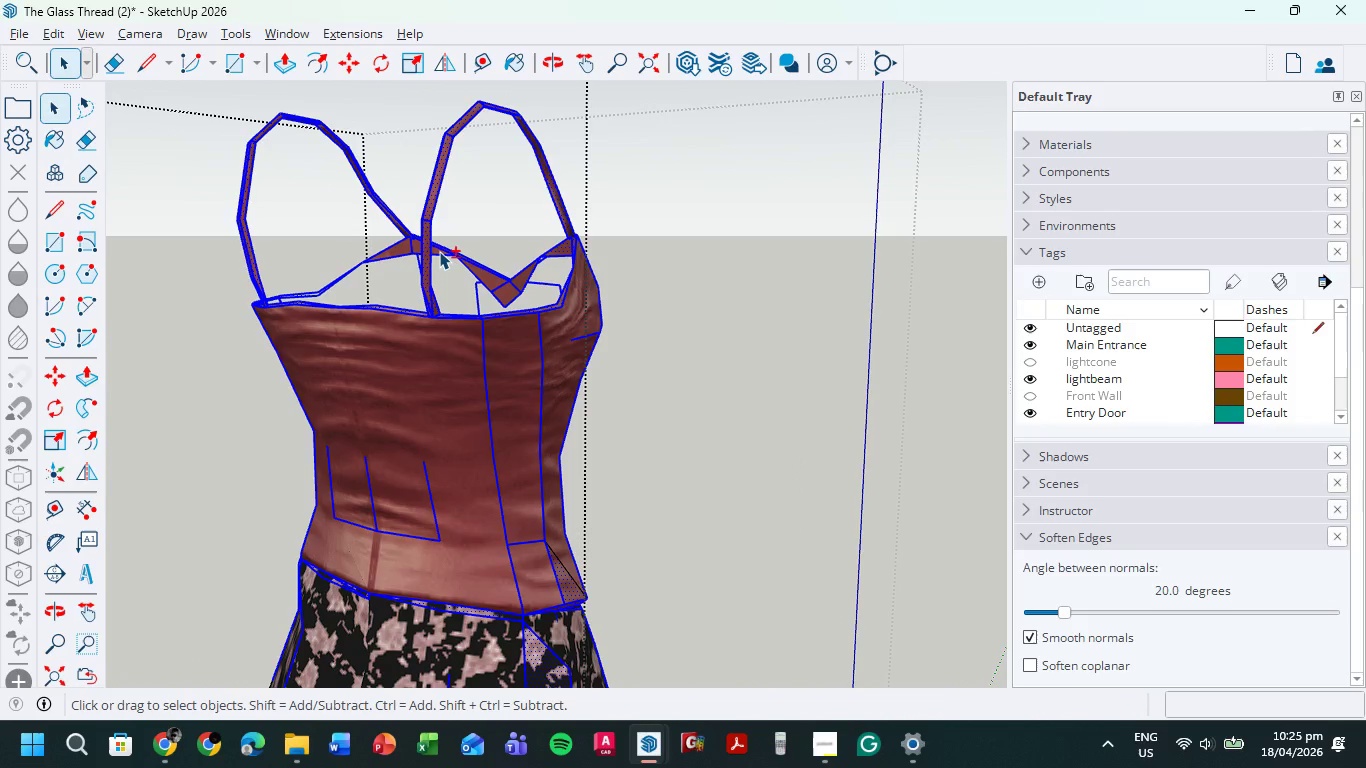 
left_click([439, 251])
 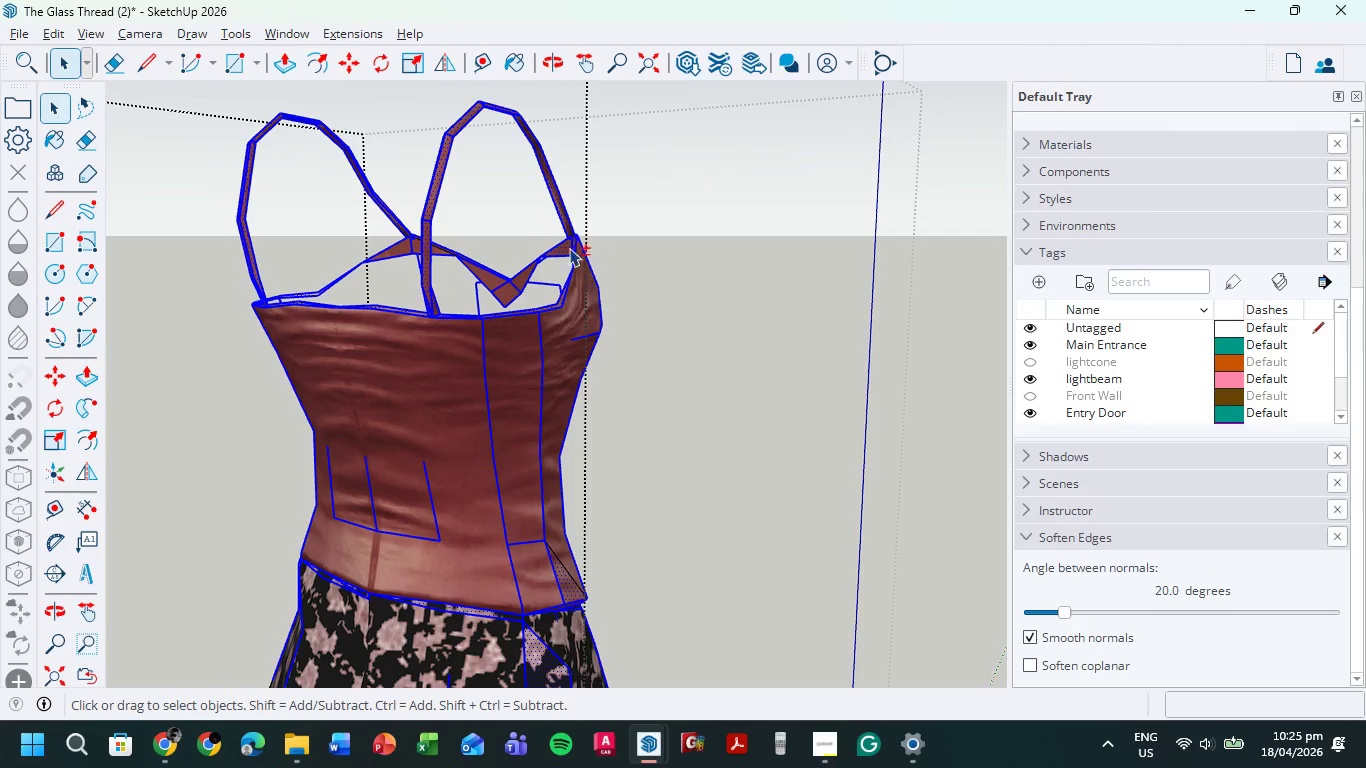 
left_click([565, 248])
 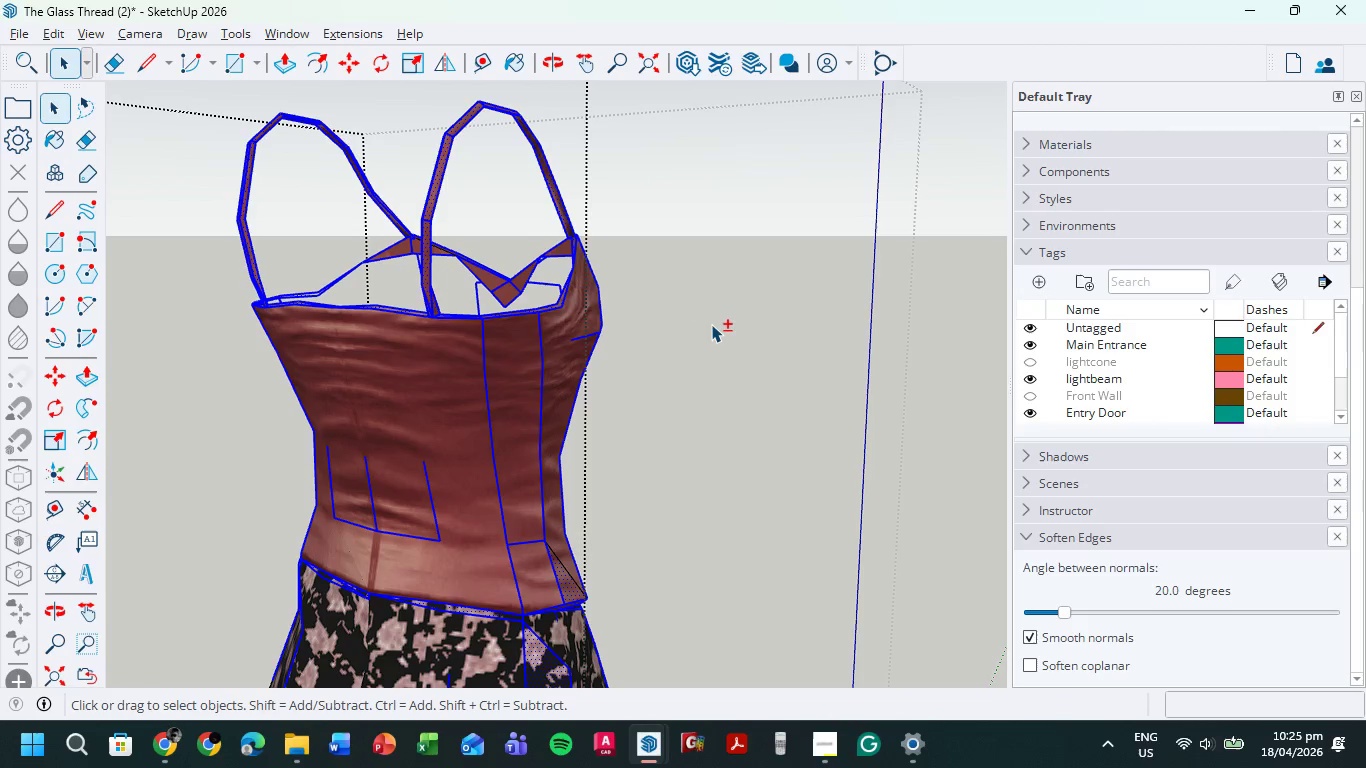 
scroll: coordinate [715, 374], scroll_direction: down, amount: 7.0
 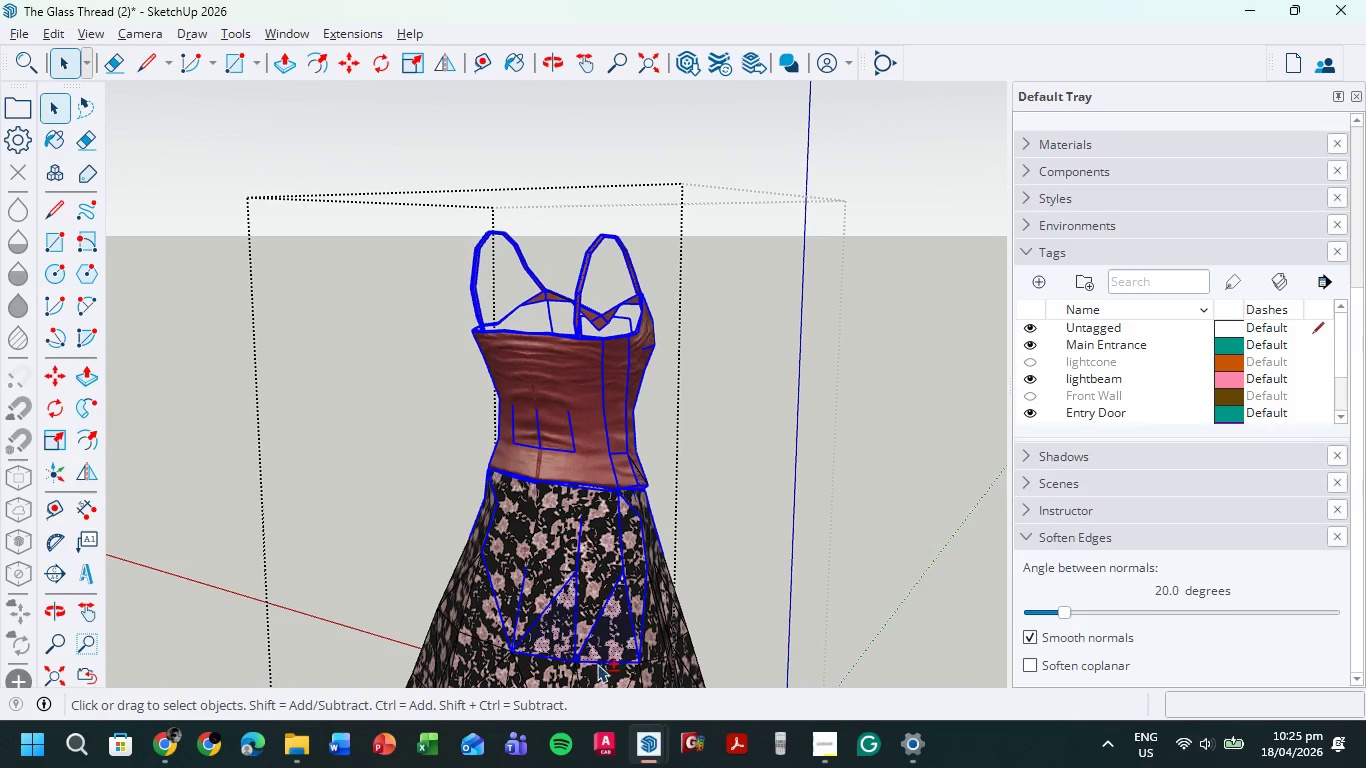 
scroll: coordinate [598, 661], scroll_direction: up, amount: 2.0
 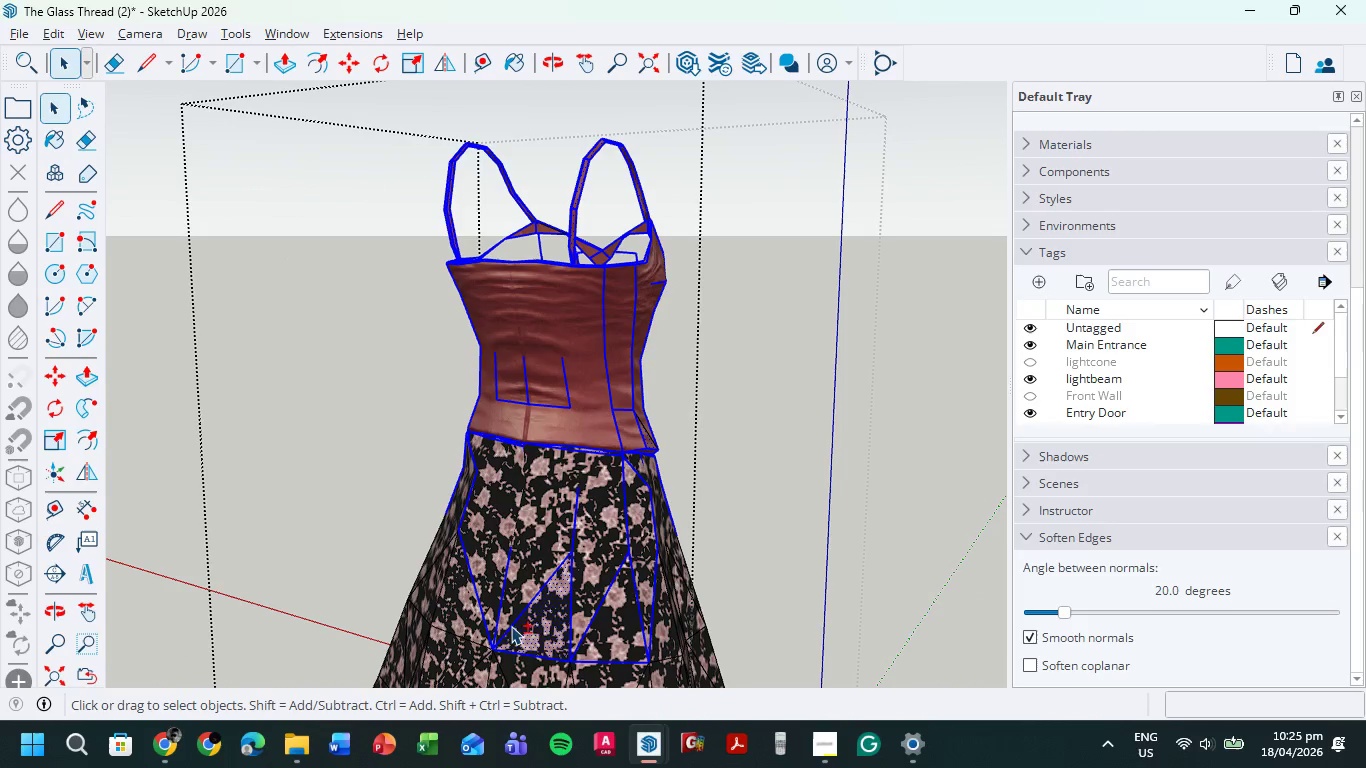 
left_click([529, 625])
 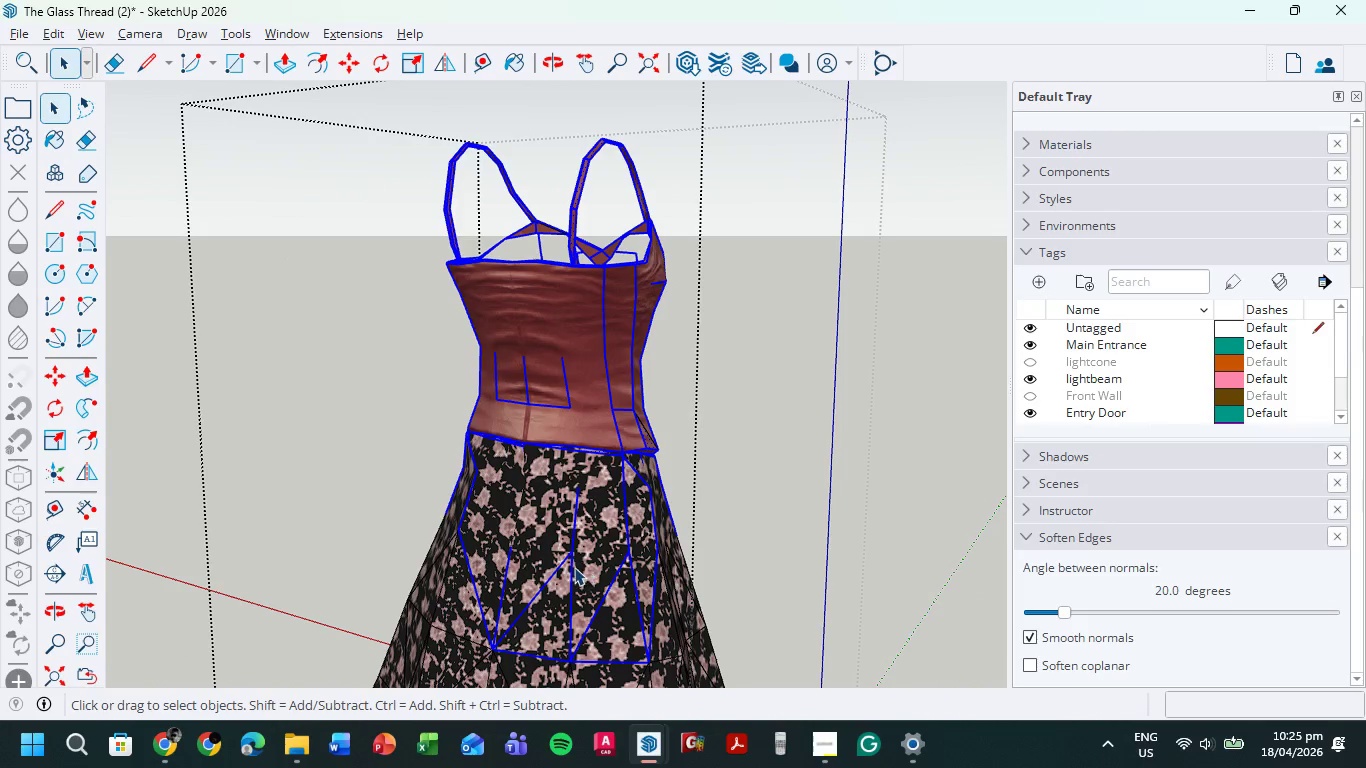 
right_click([571, 562])
 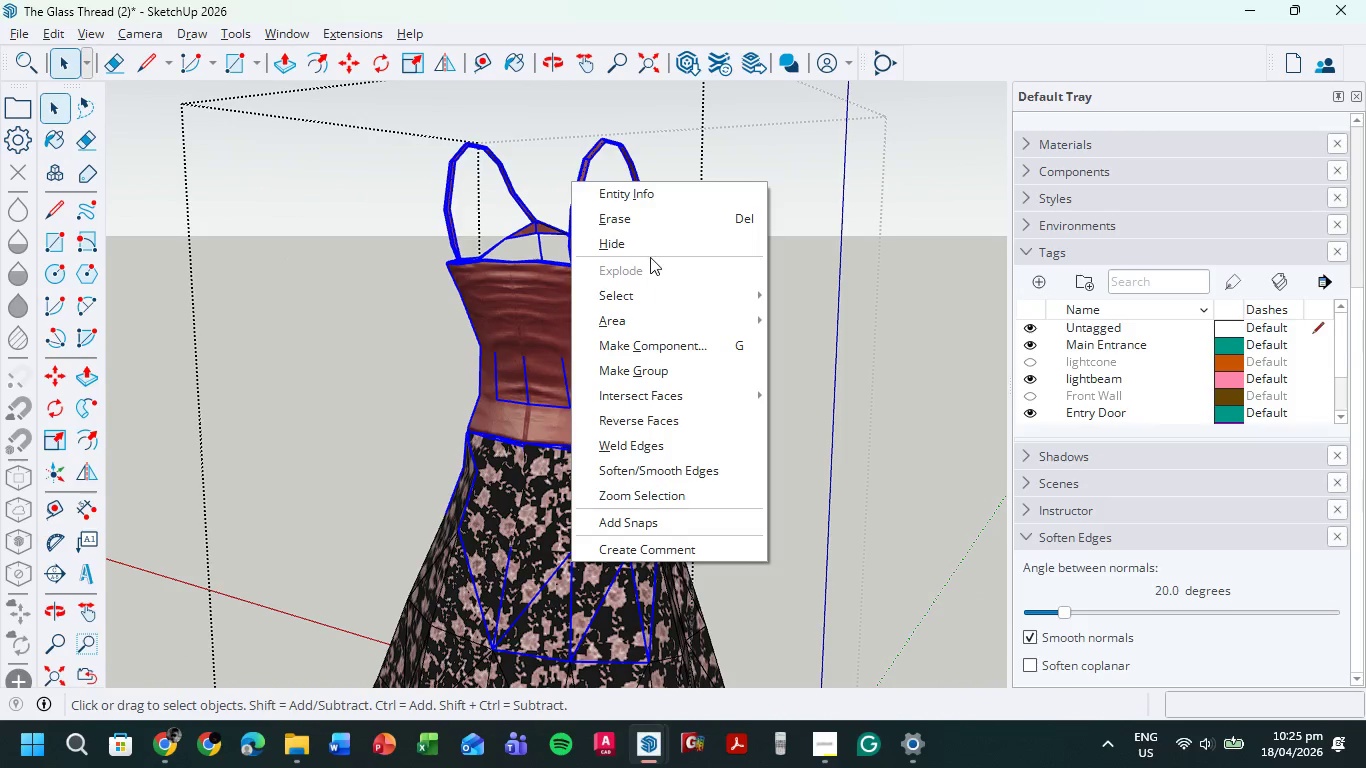 
left_click([656, 245])
 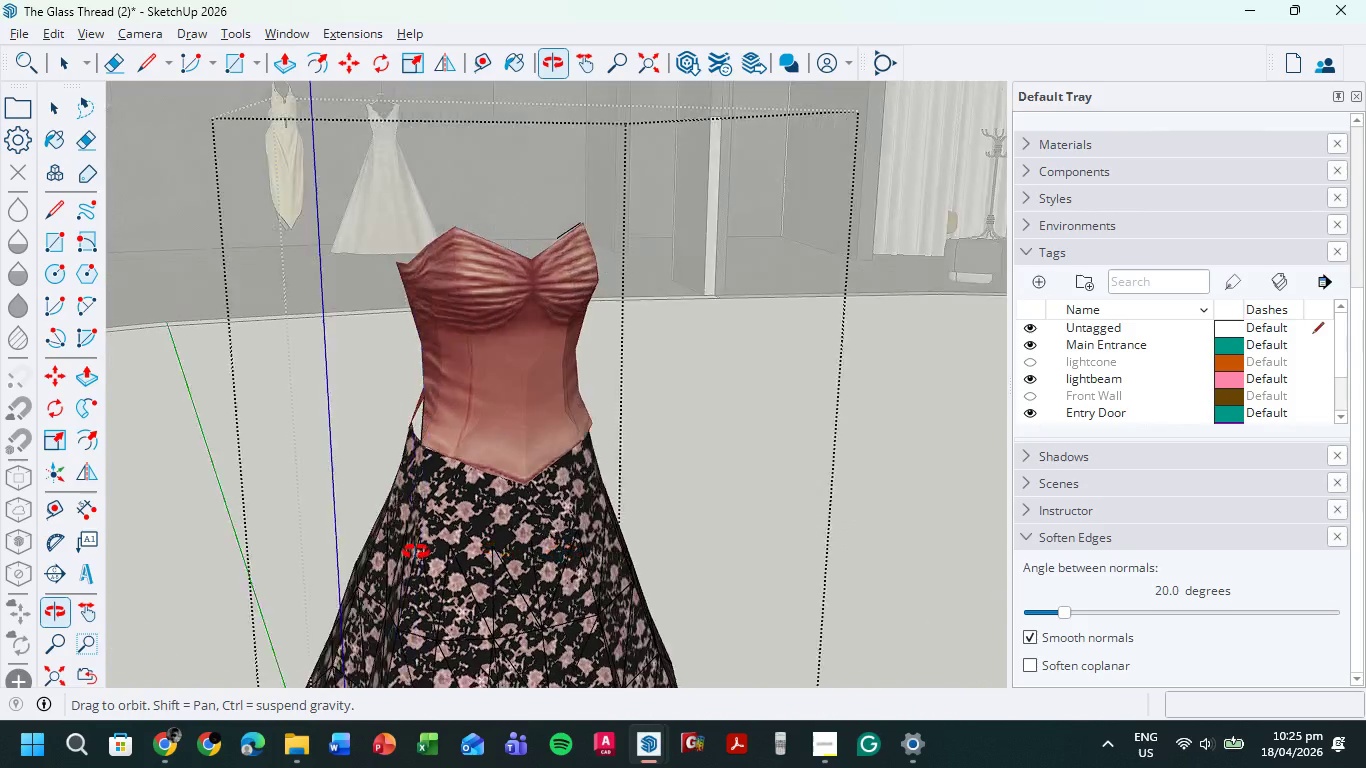 
scroll: coordinate [562, 443], scroll_direction: down, amount: 9.0
 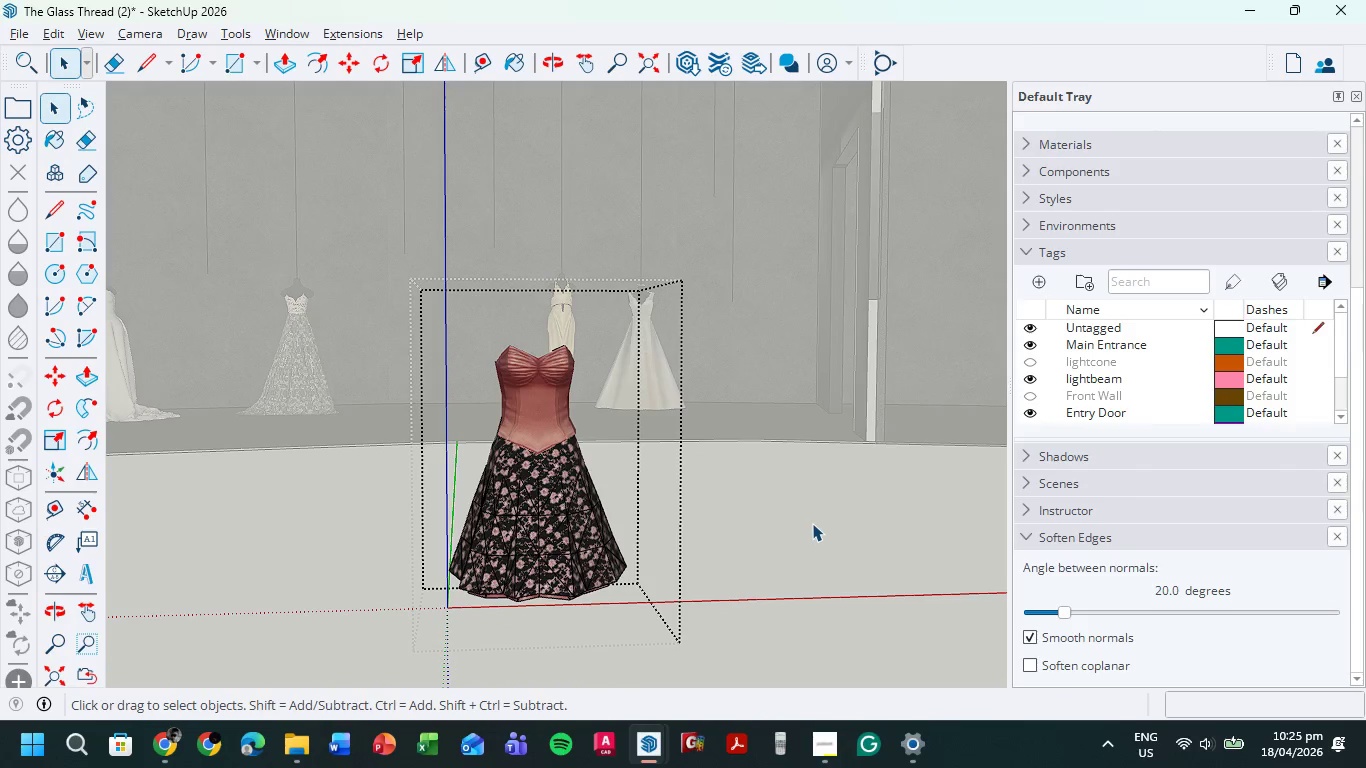 
double_click([812, 522])
 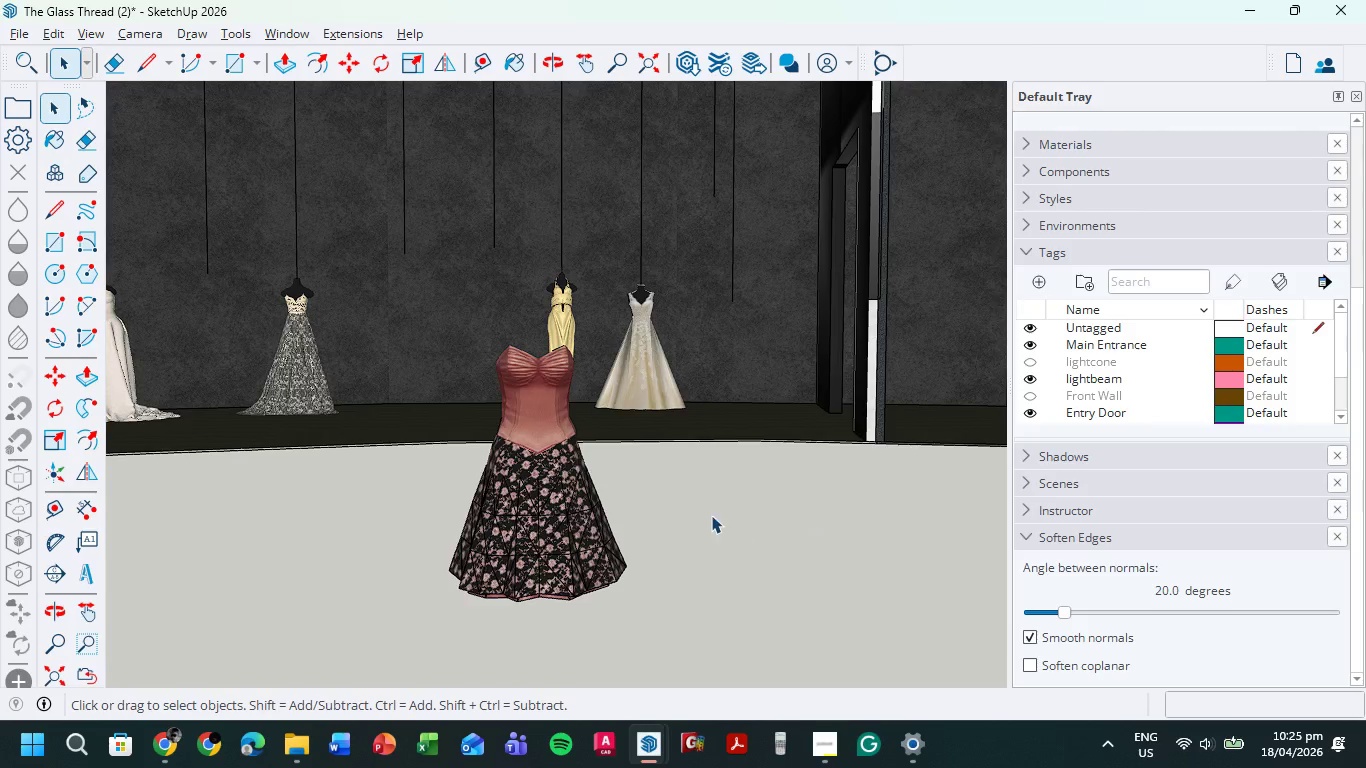 
scroll: coordinate [715, 515], scroll_direction: down, amount: 3.0
 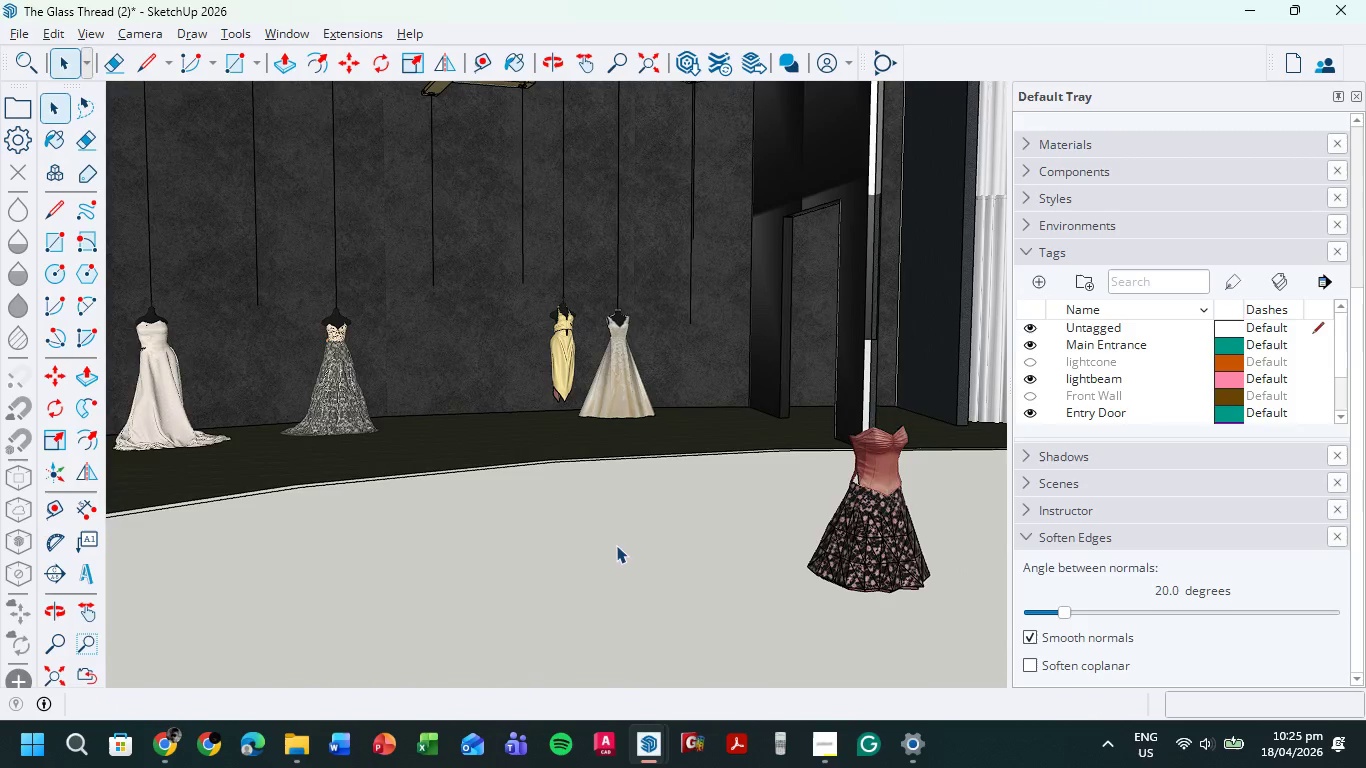 
scroll: coordinate [723, 569], scroll_direction: up, amount: 6.0
 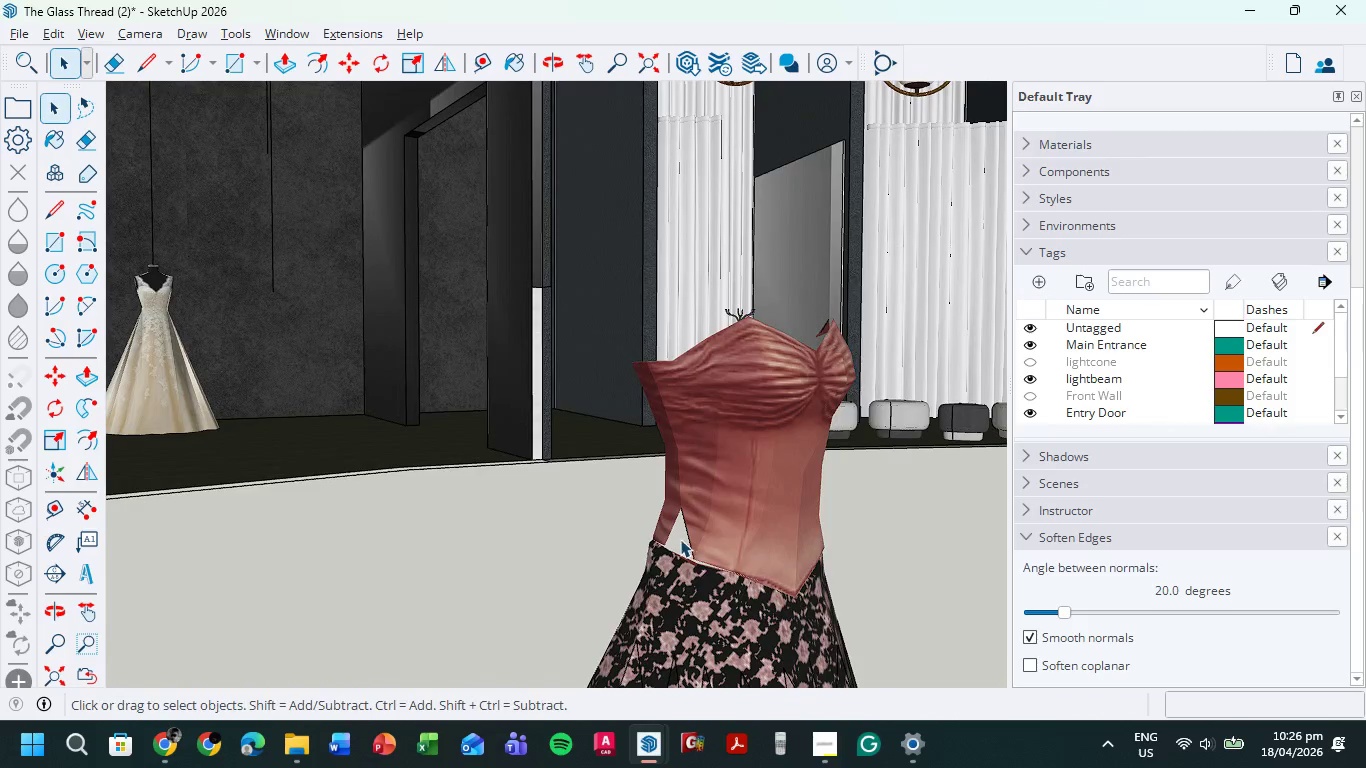 
double_click([680, 537])
 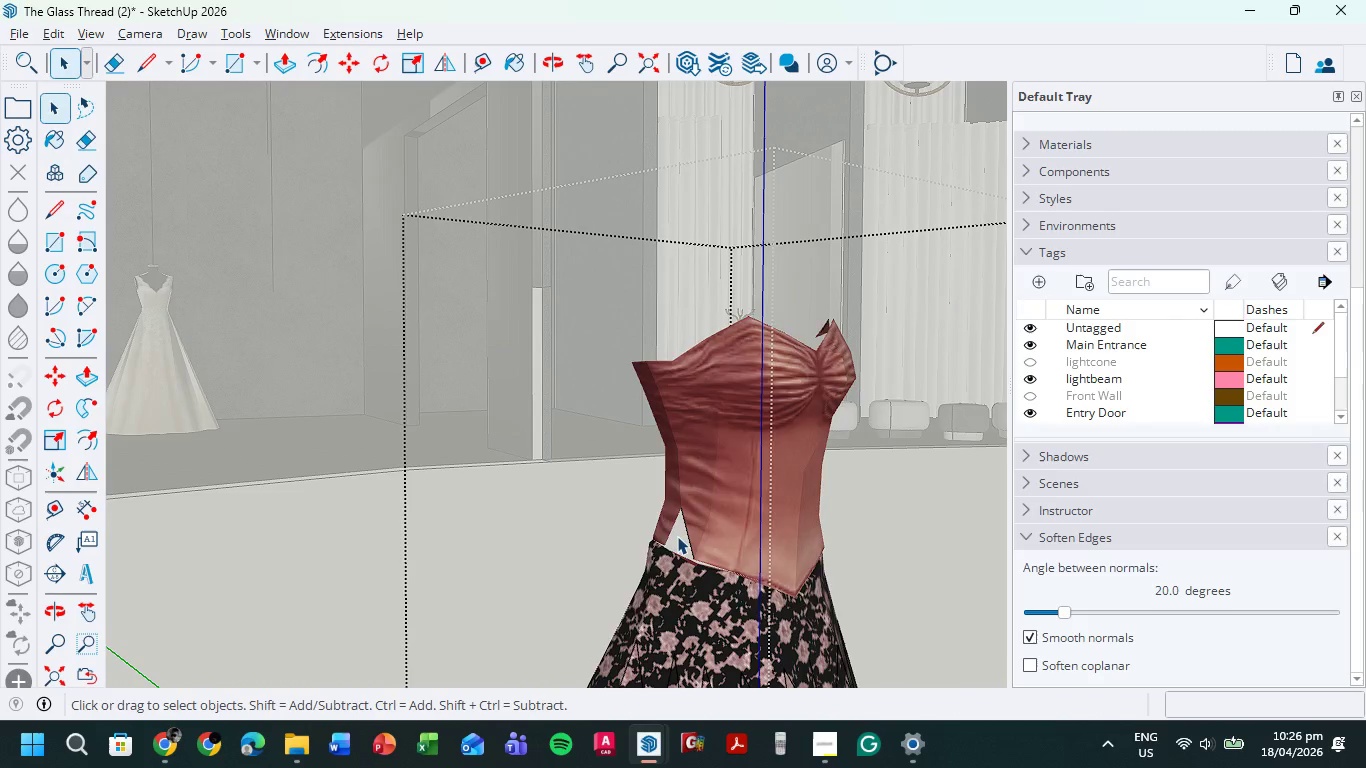 
triple_click([676, 536])
 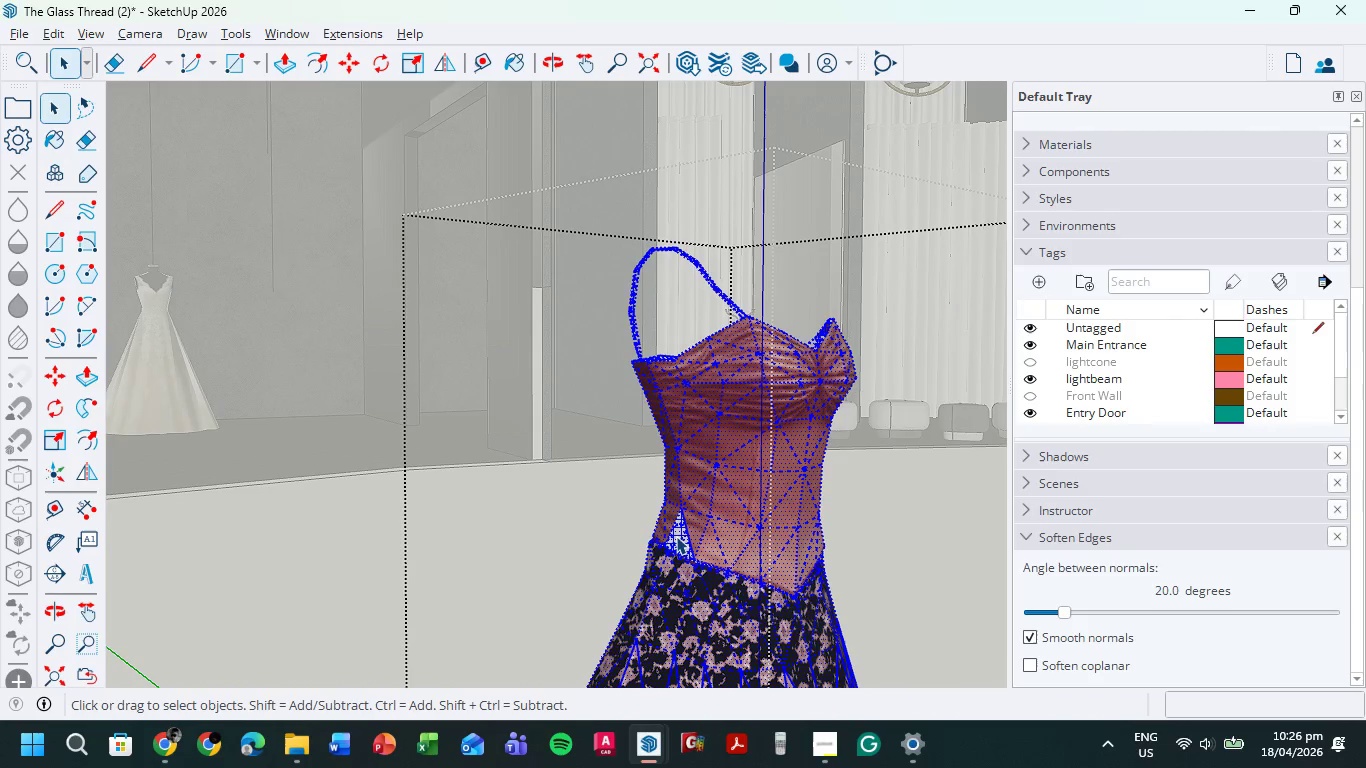 
left_click([676, 536])
 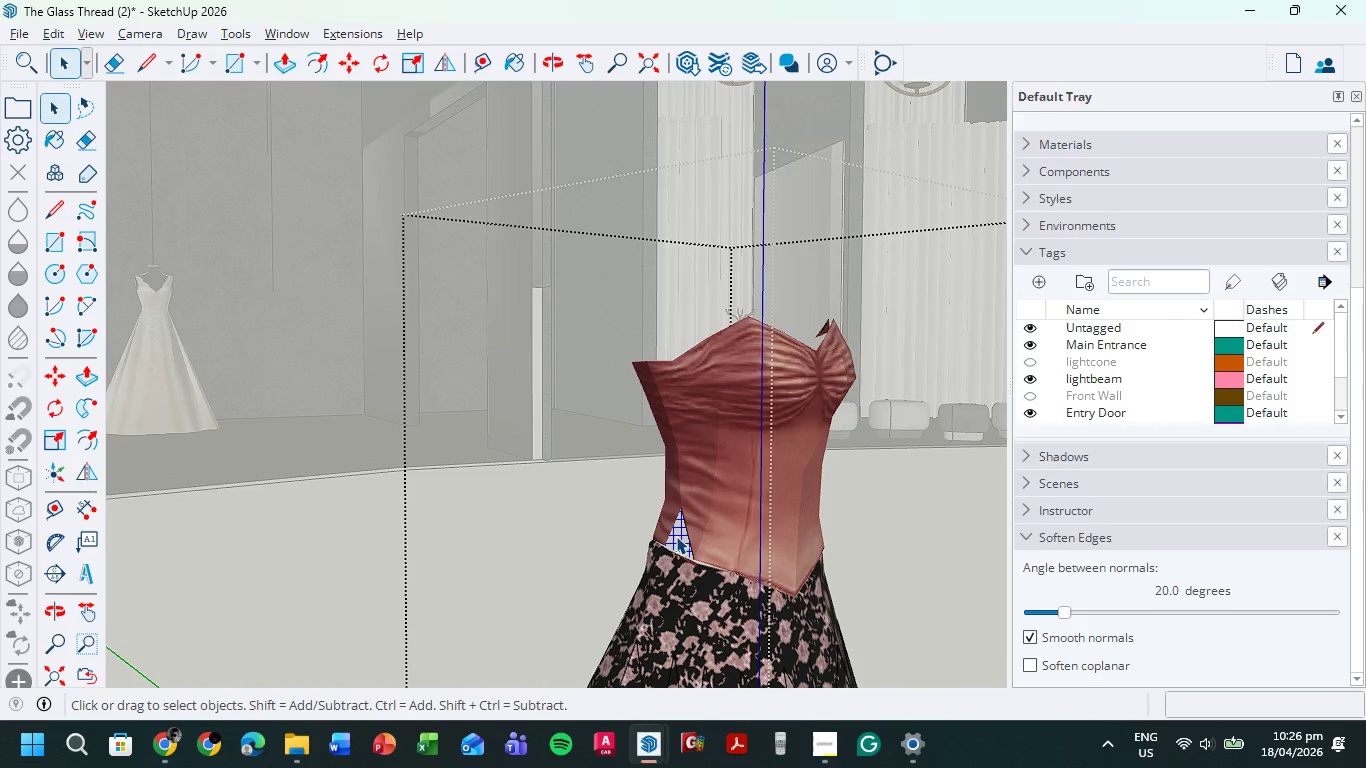 
right_click([676, 536])
 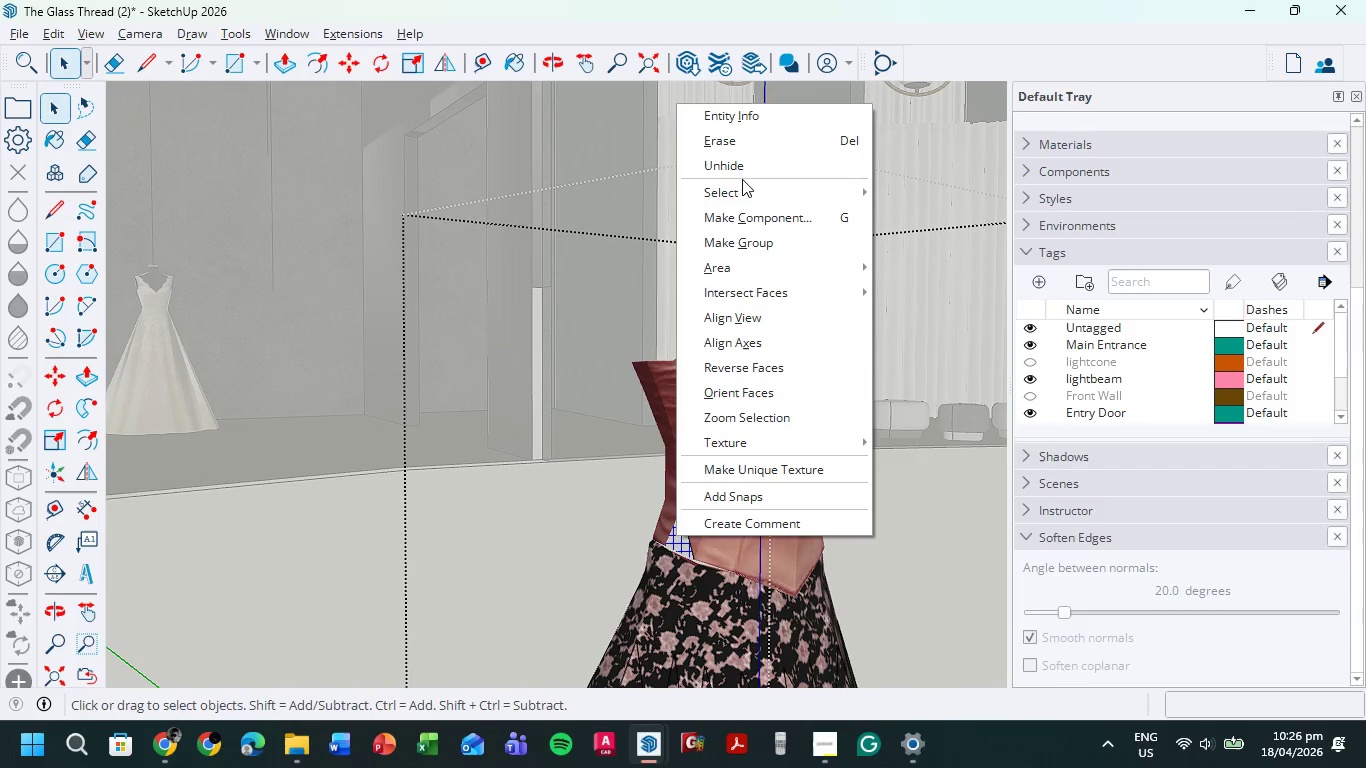 
left_click([752, 171])
 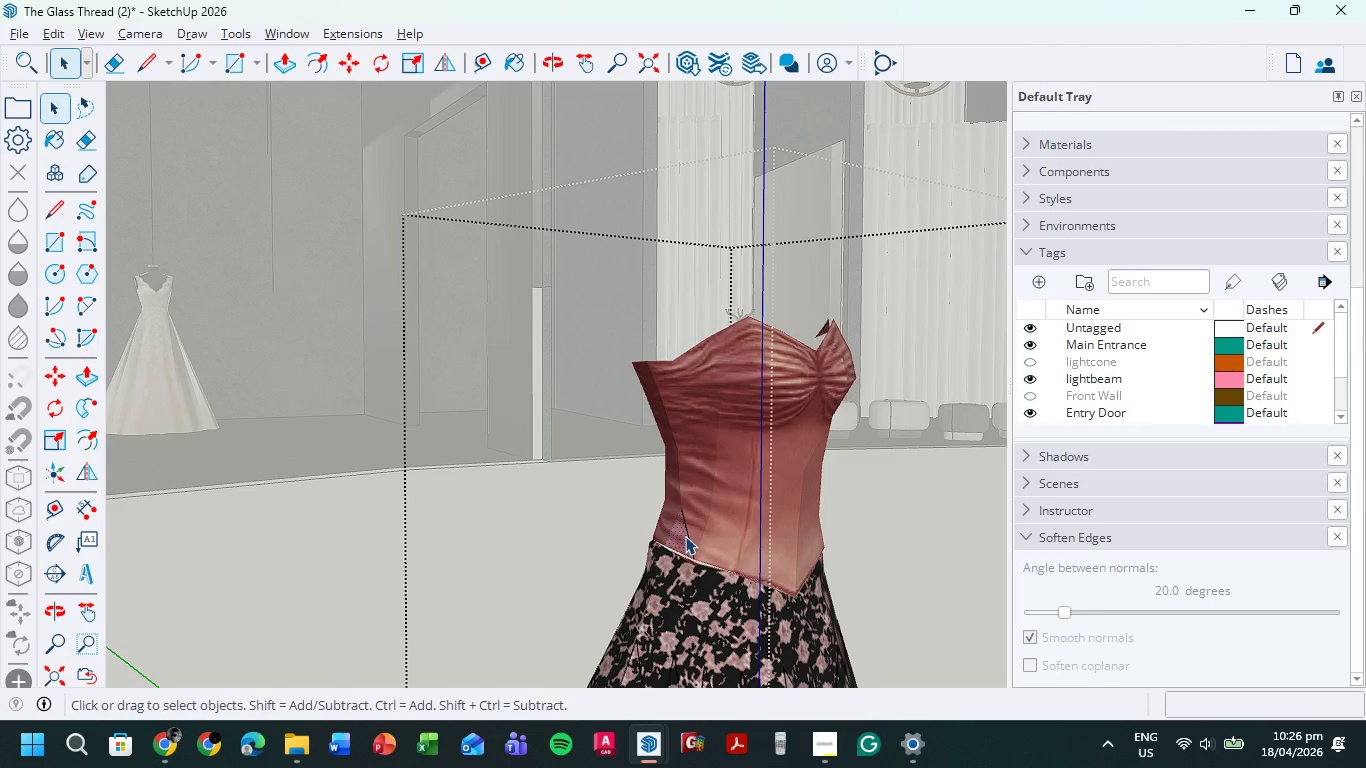 
left_click([689, 536])
 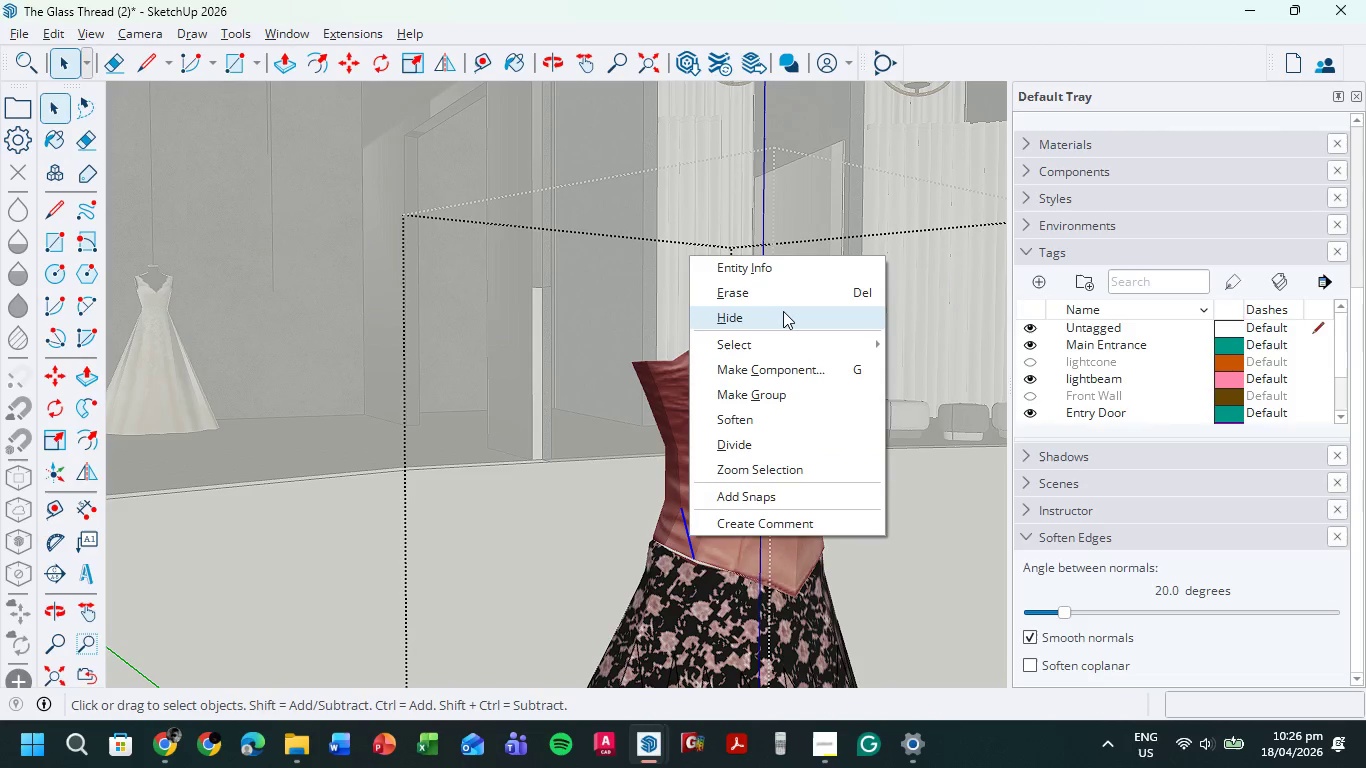 
left_click([783, 311])
 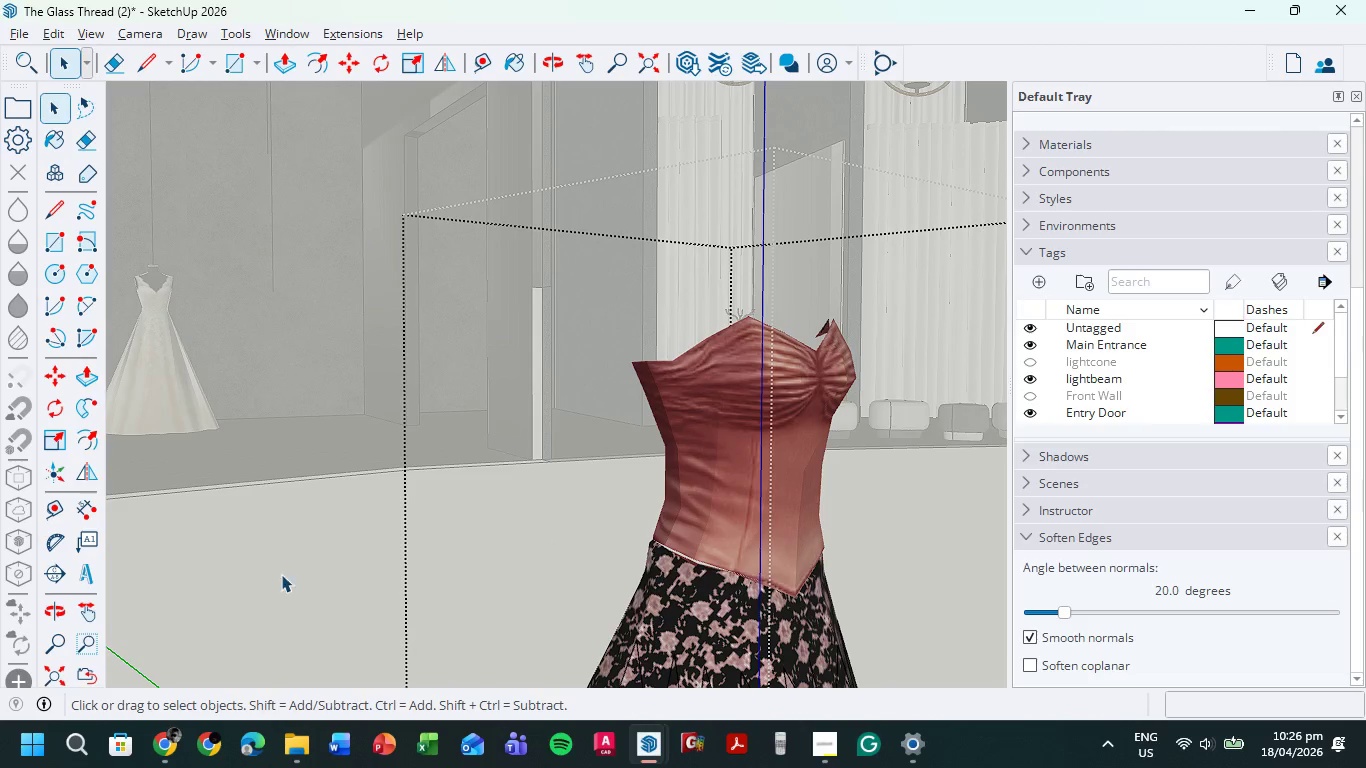 
double_click([266, 573])
 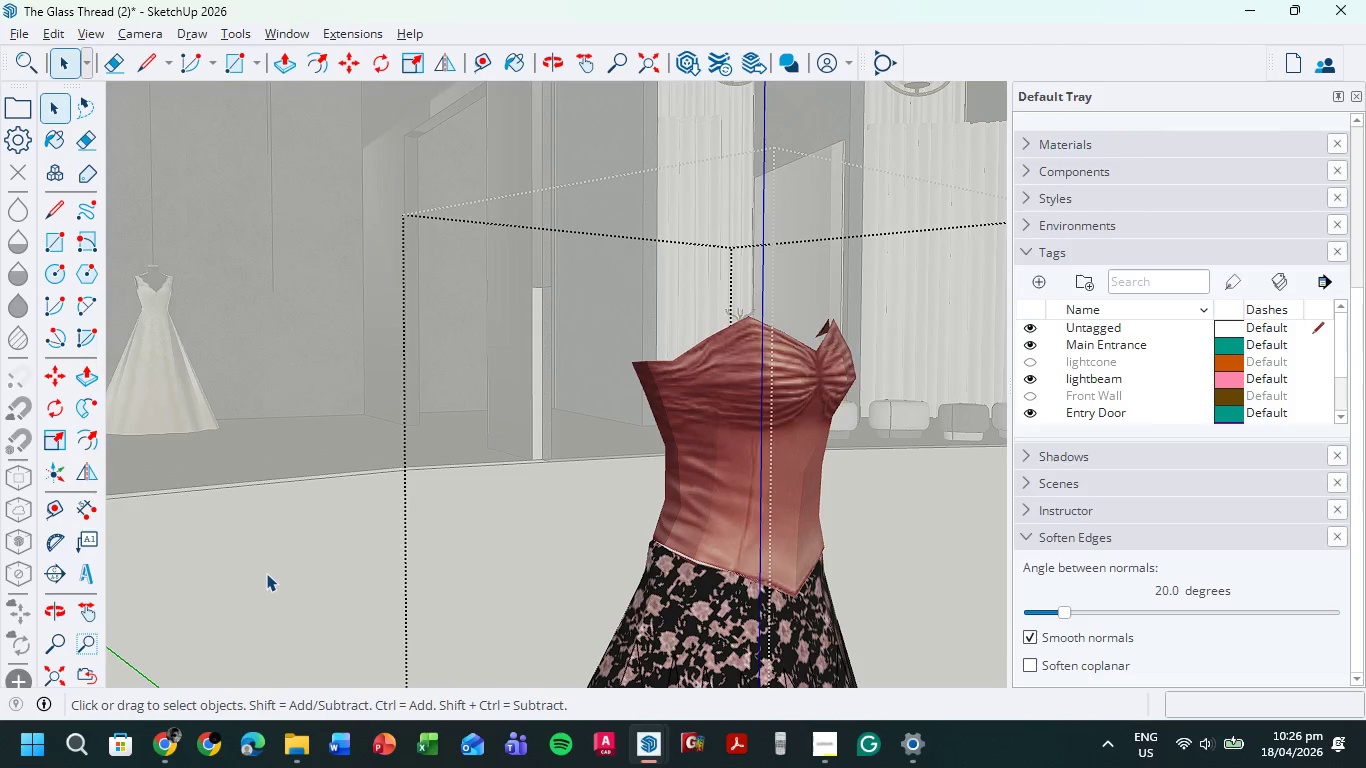 
triple_click([266, 573])
 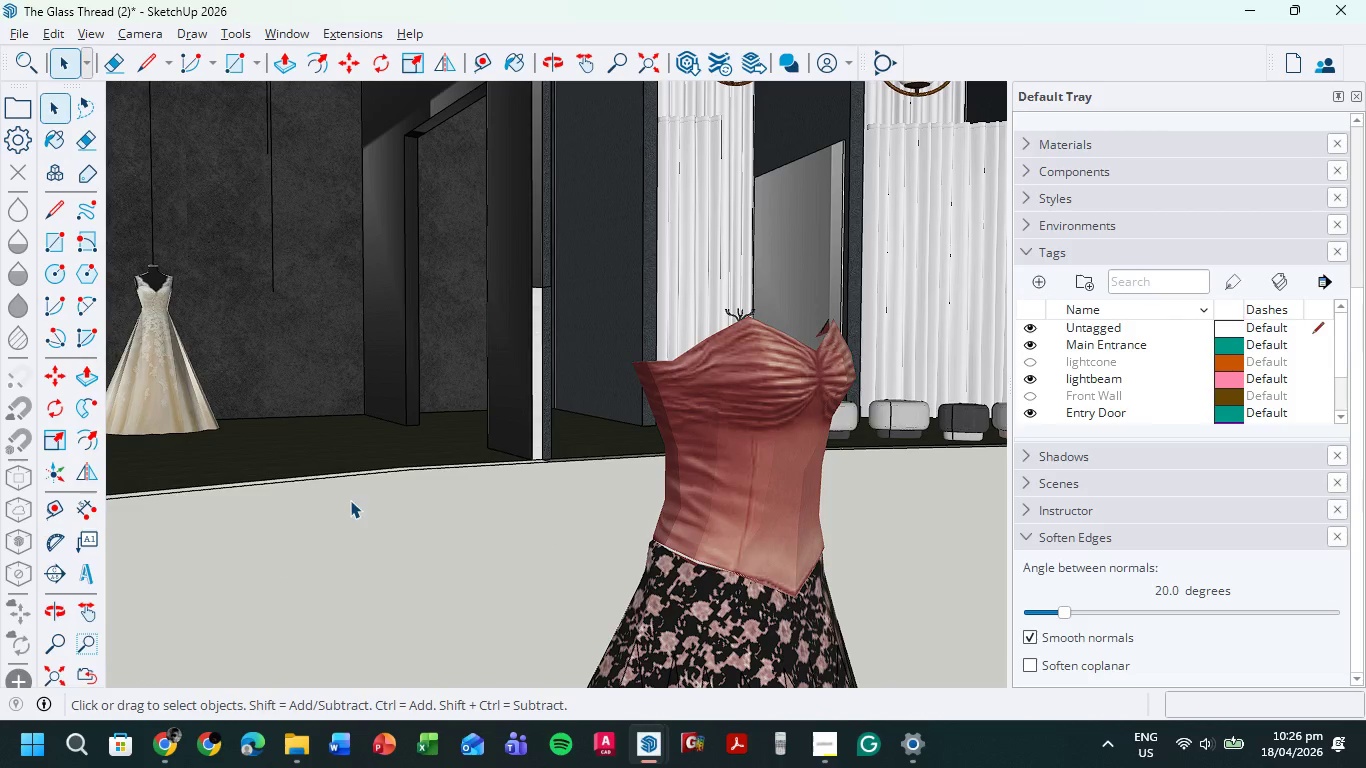 
scroll: coordinate [365, 553], scroll_direction: down, amount: 7.0
 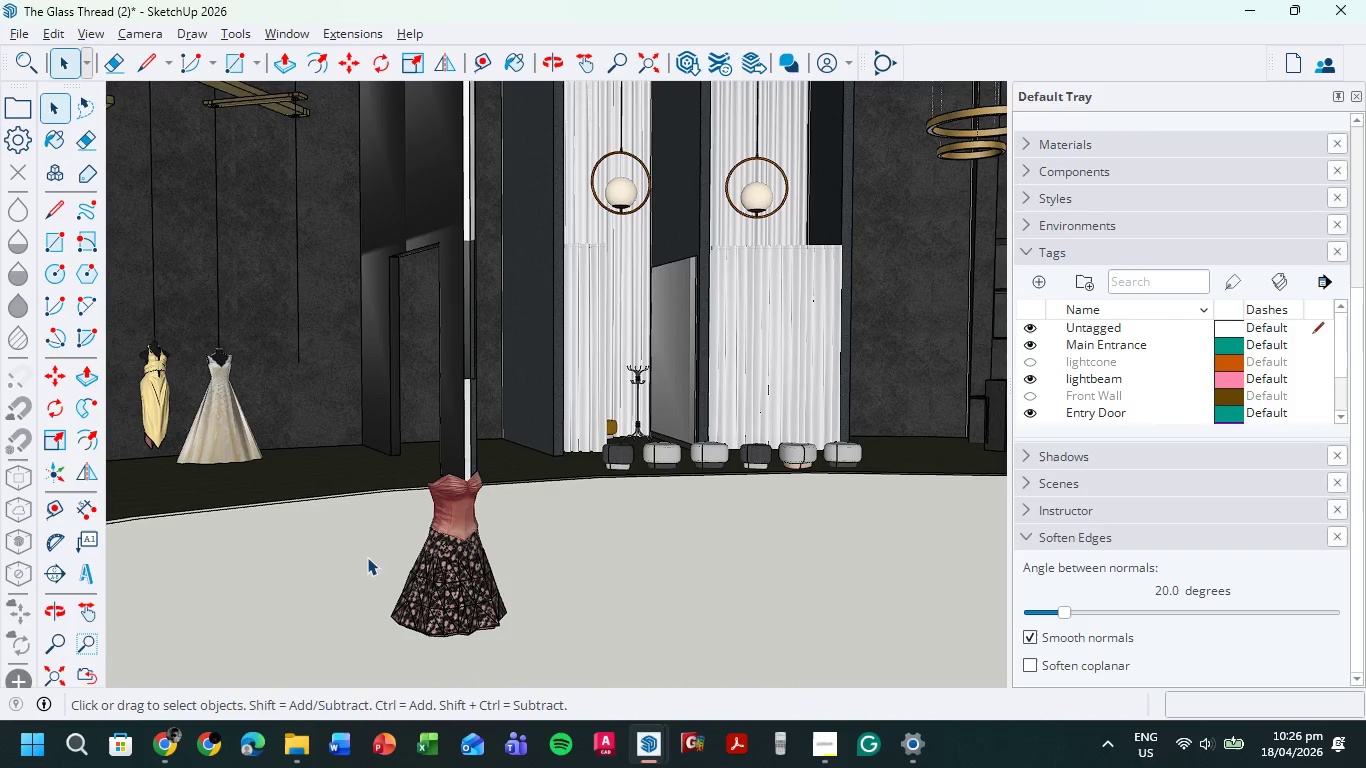 
hold_key(key=ShiftLeft, duration=0.94)
 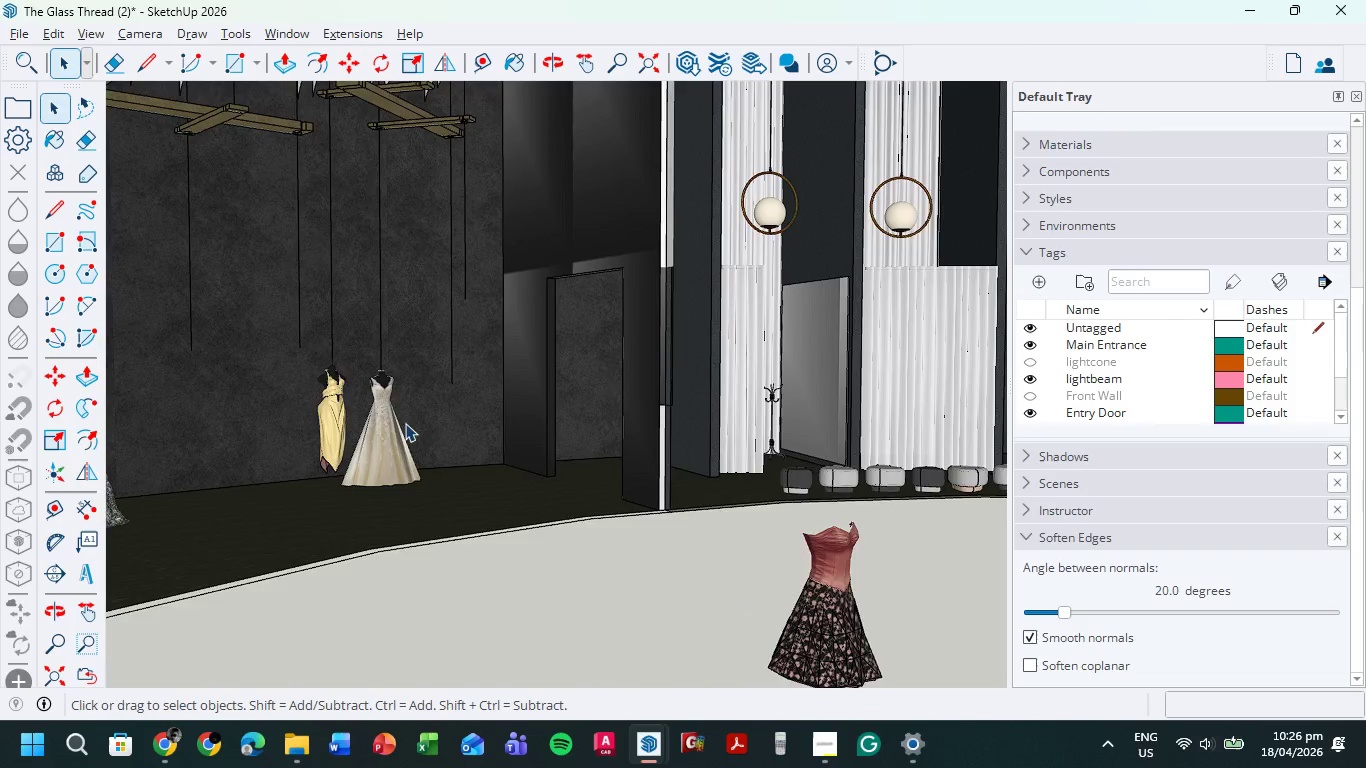 
left_click([363, 328])
 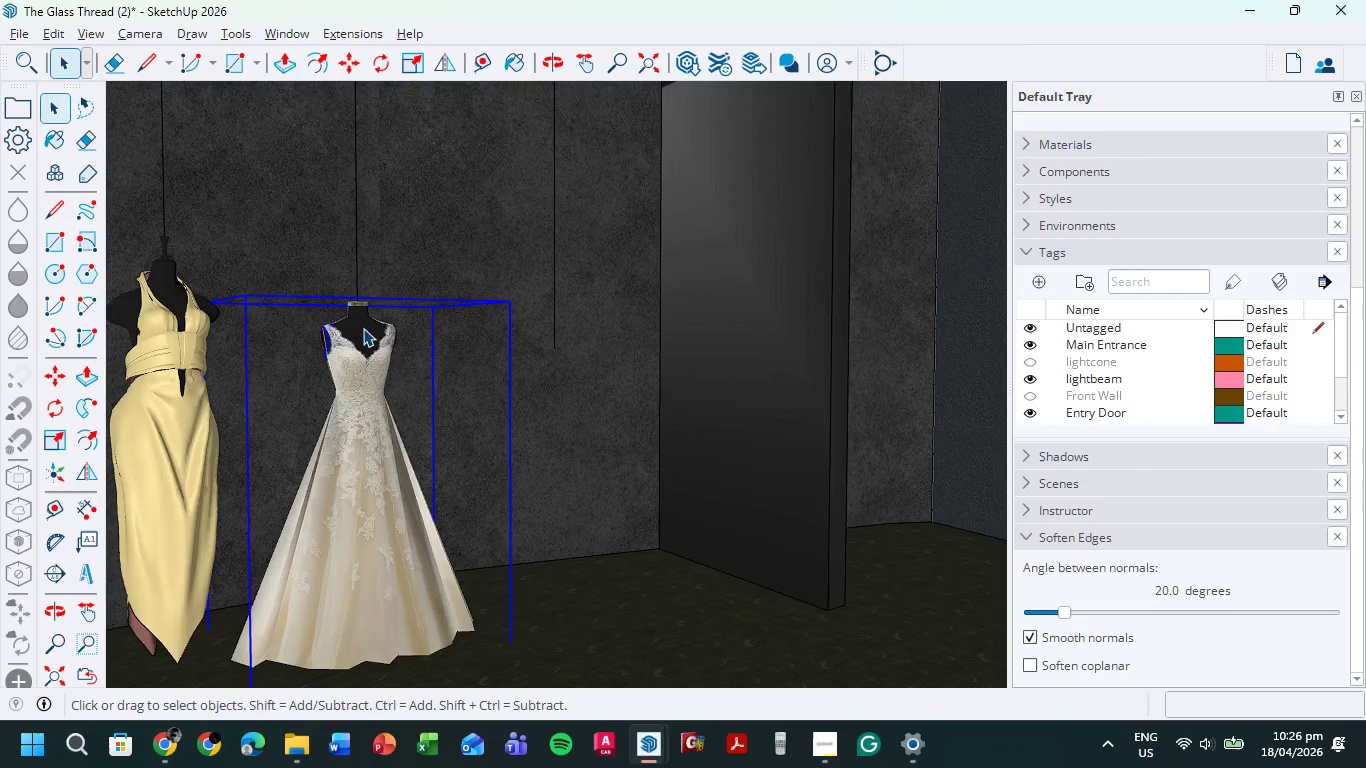 
scroll: coordinate [356, 358], scroll_direction: up, amount: 10.0
 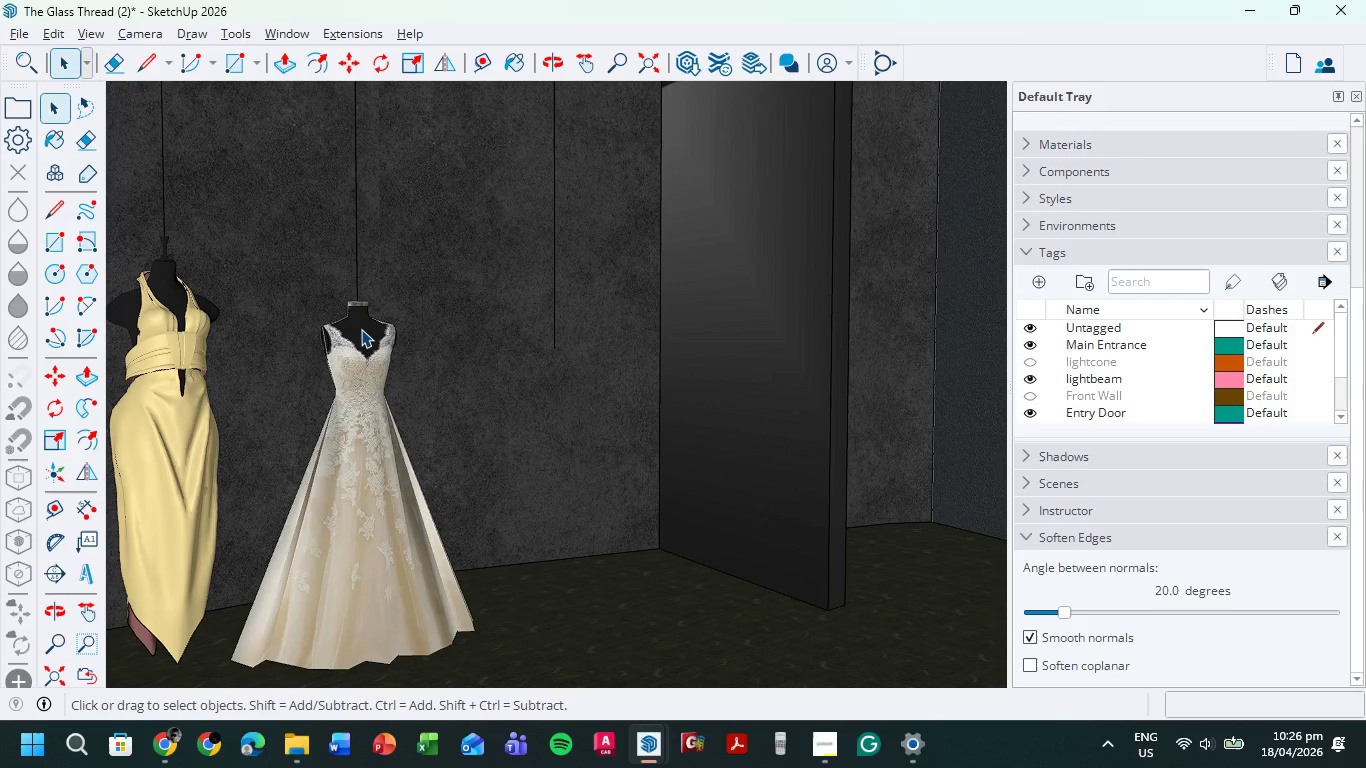 
double_click([363, 328])
 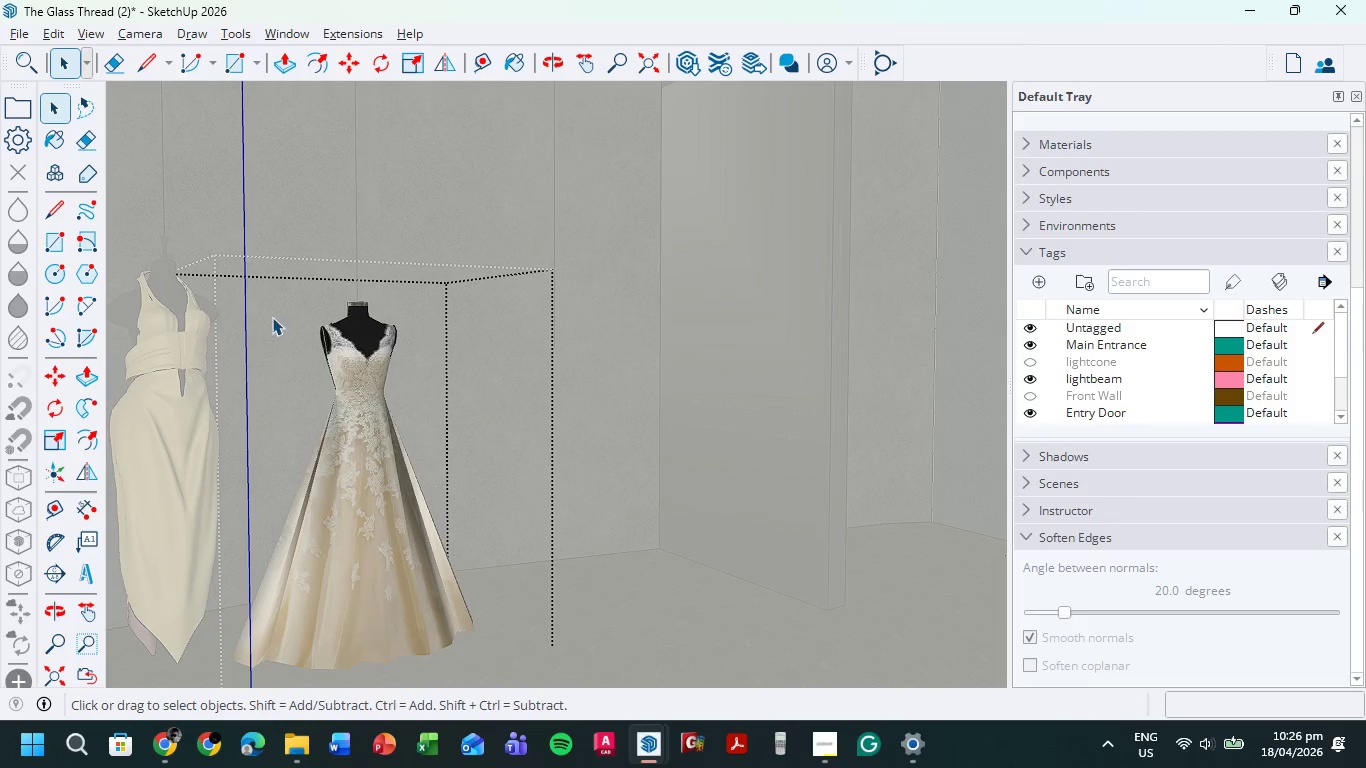 
left_click([571, 320])
 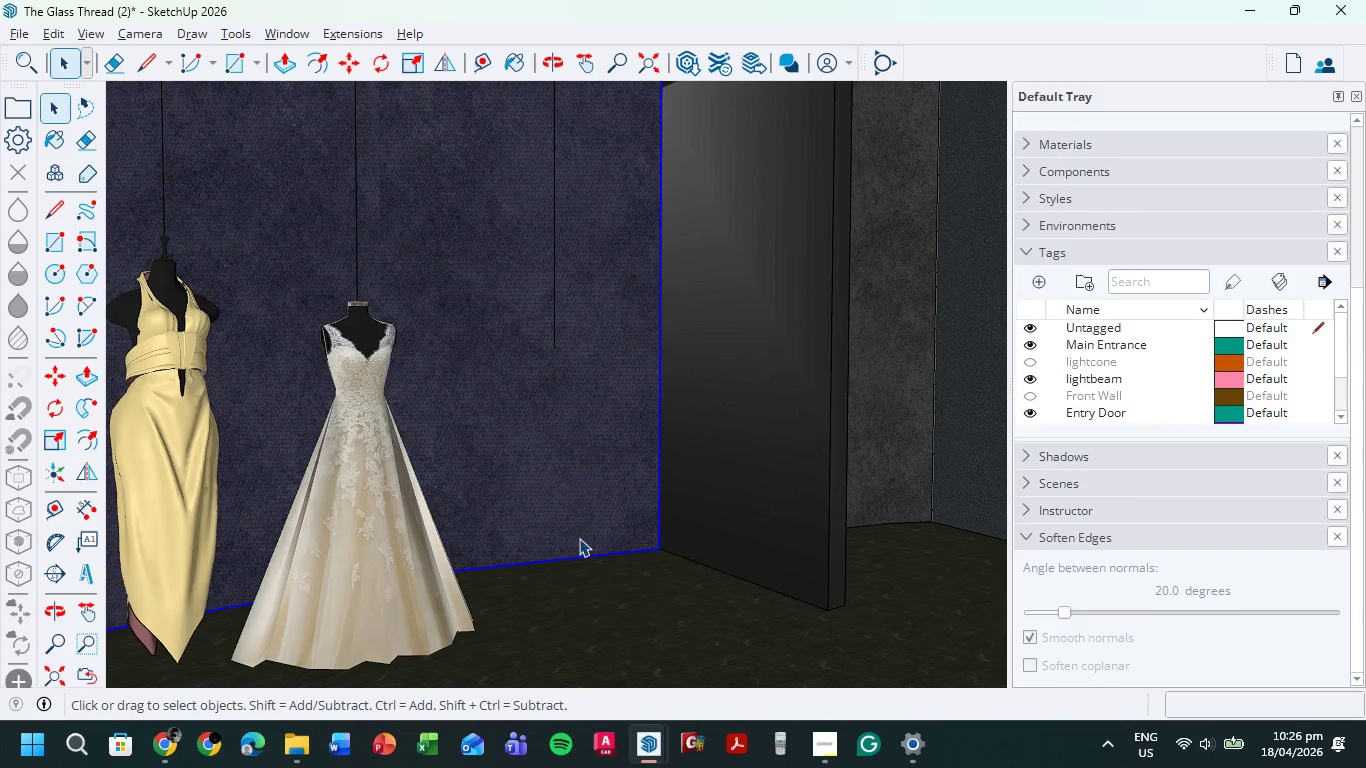 
left_click([586, 605])
 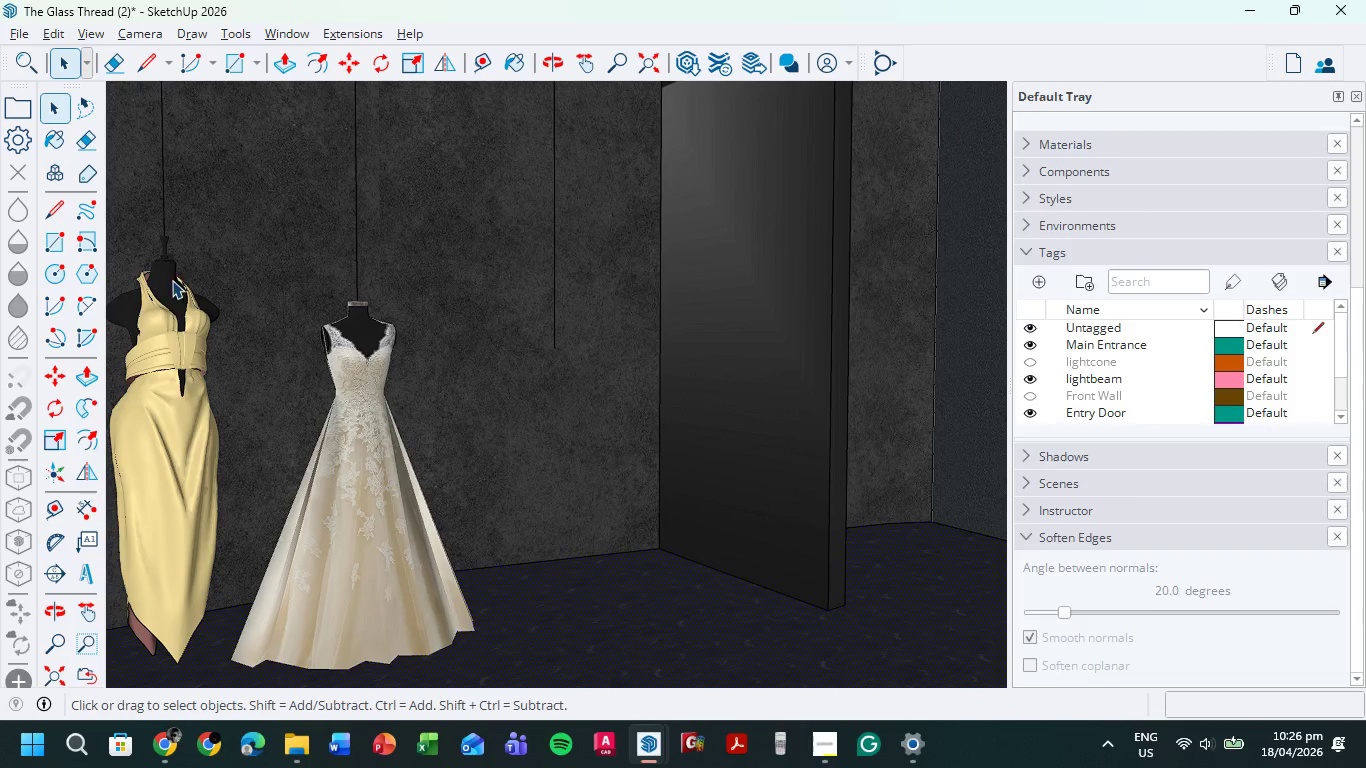 
double_click([172, 280])
 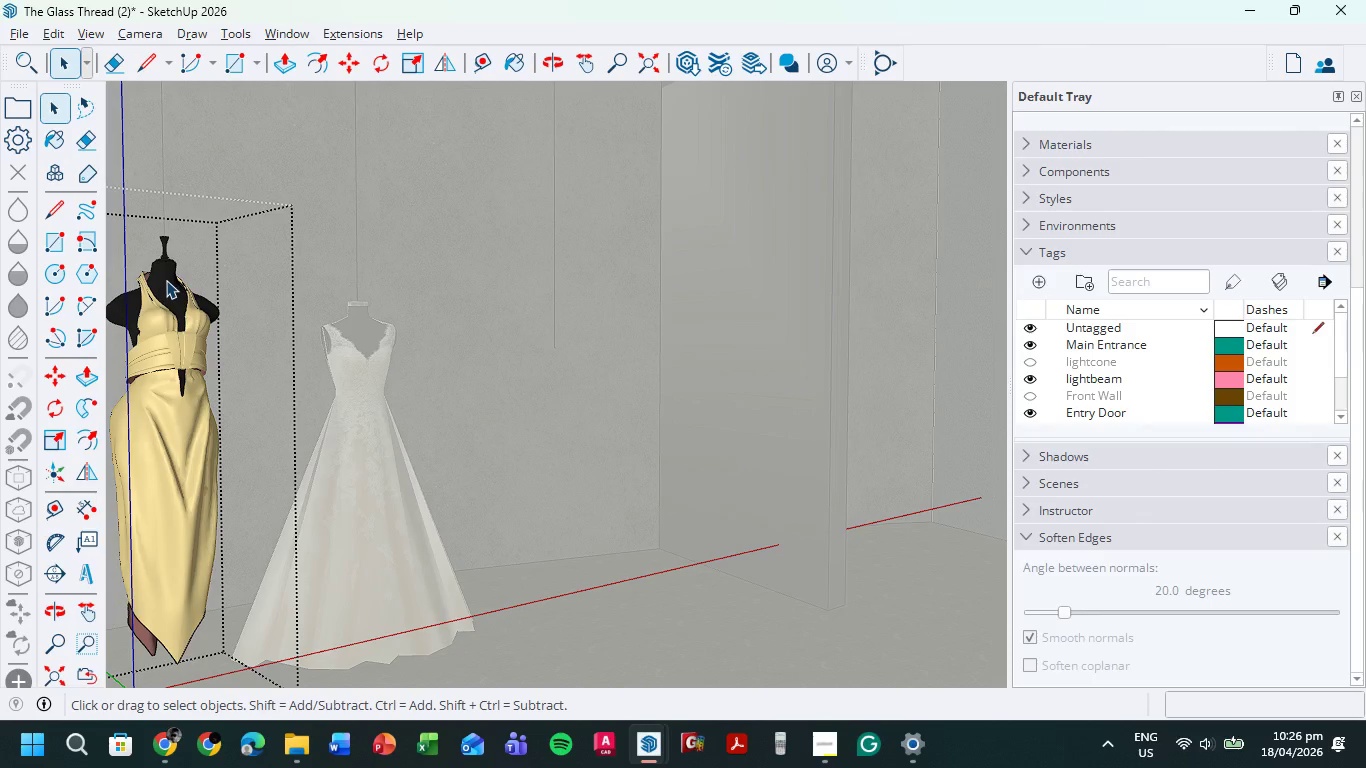 
triple_click([166, 280])
 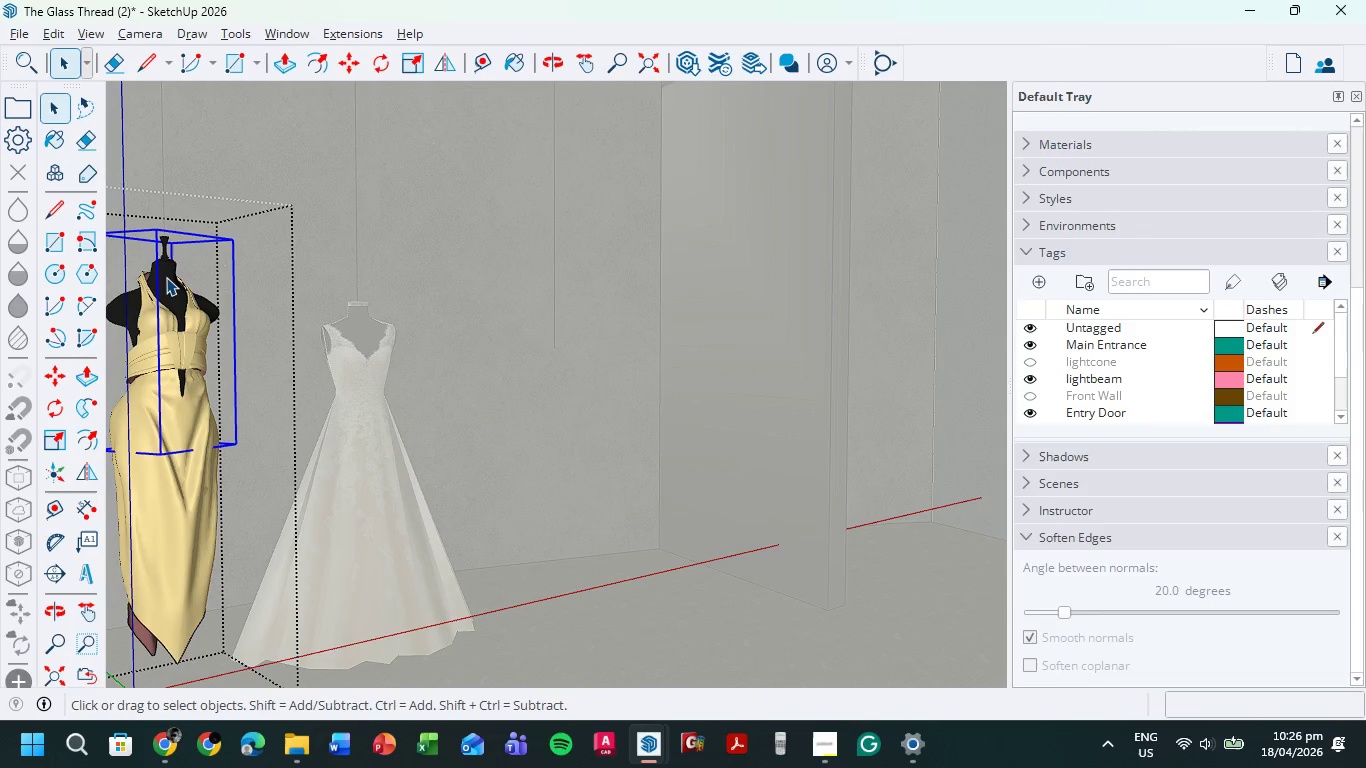 
key(Control+C)
 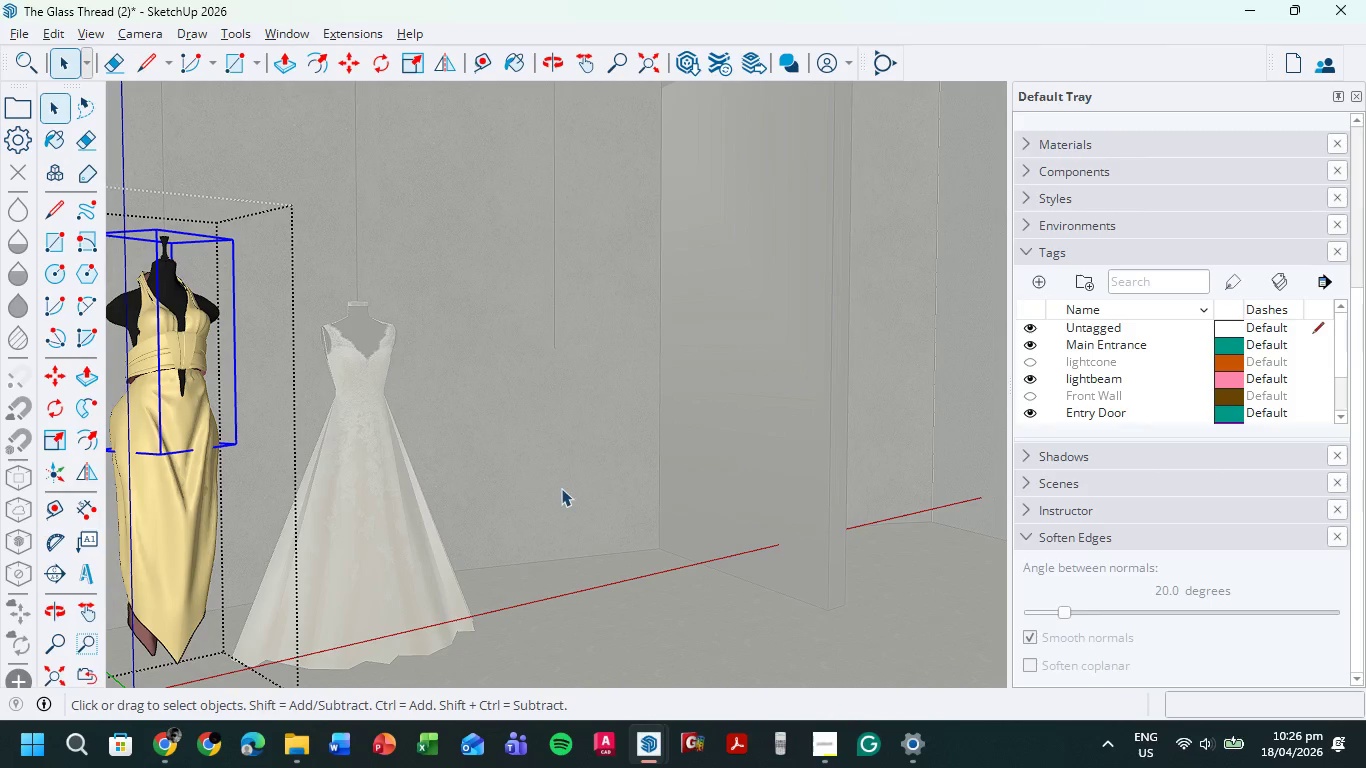 
left_click([561, 488])
 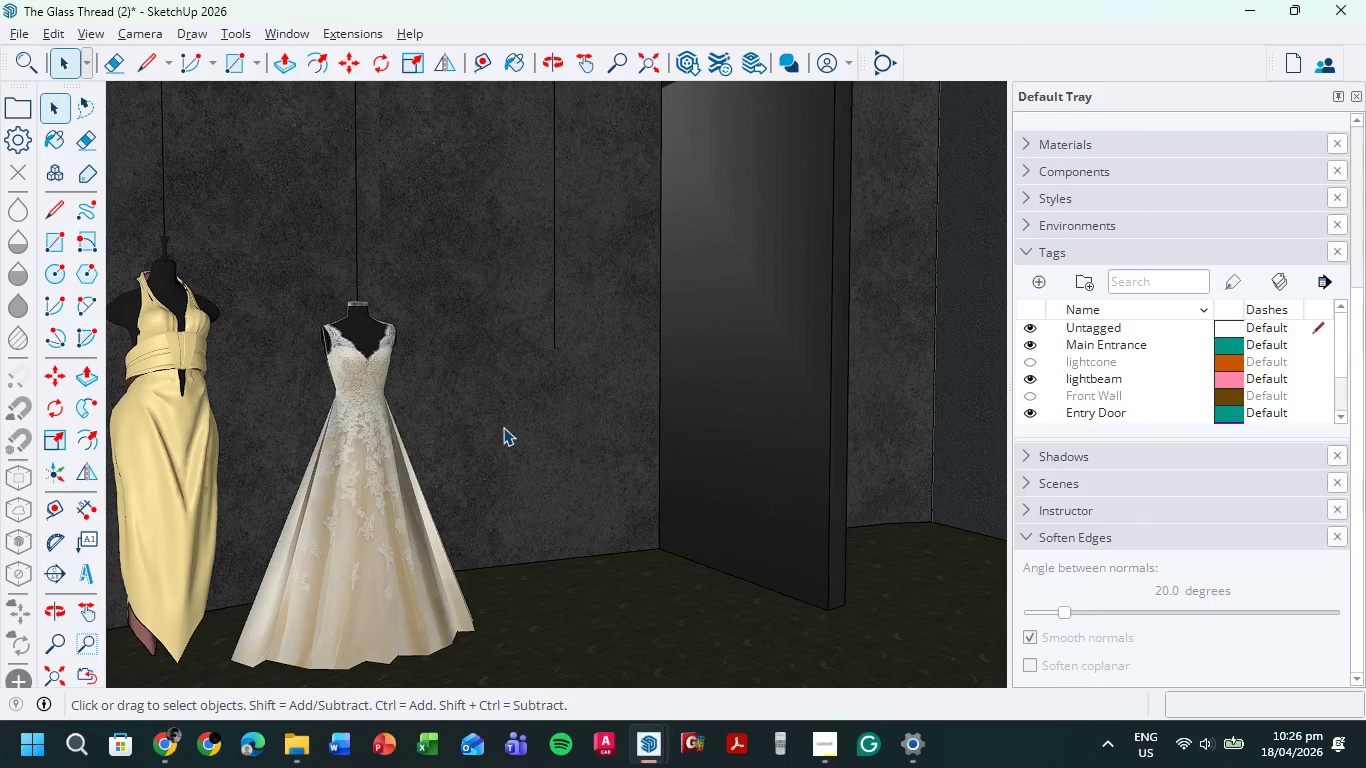 
scroll: coordinate [616, 491], scroll_direction: down, amount: 14.0
 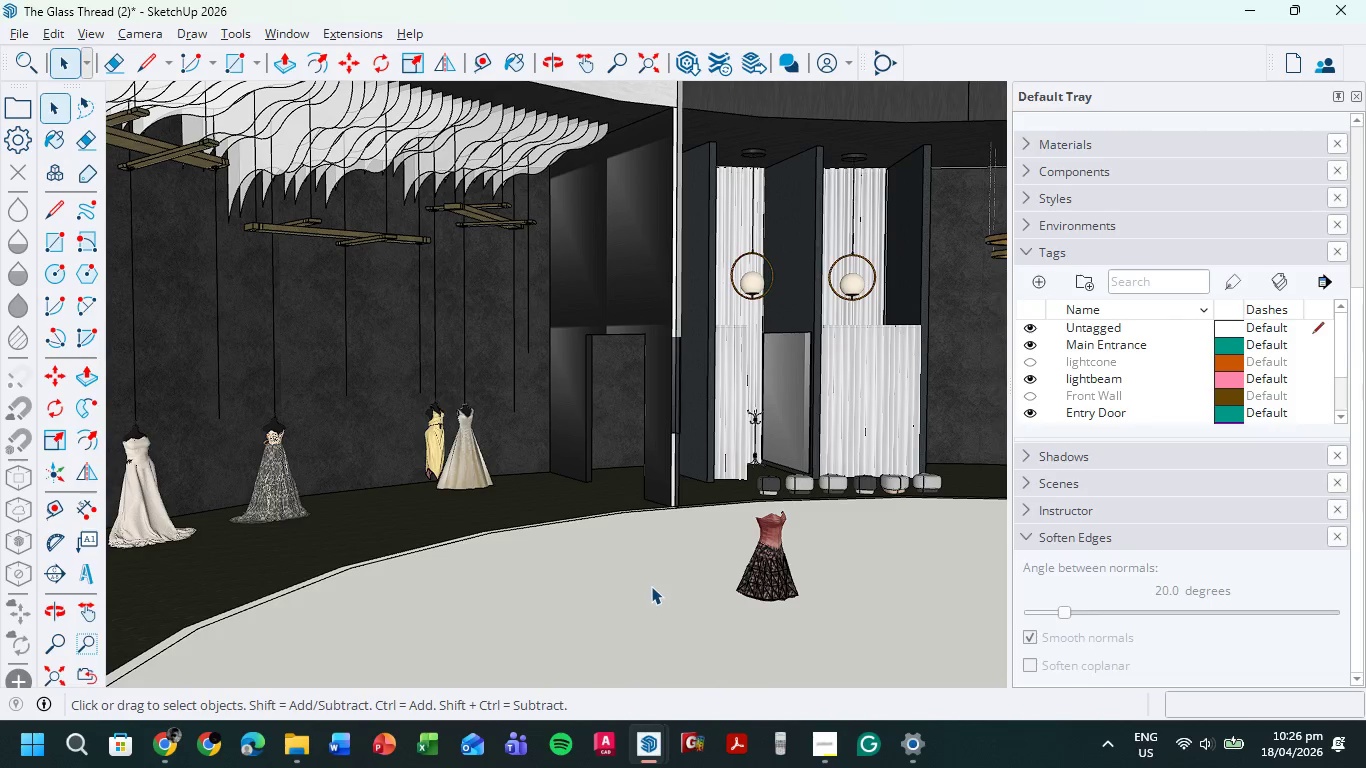 
key(Control+V)
 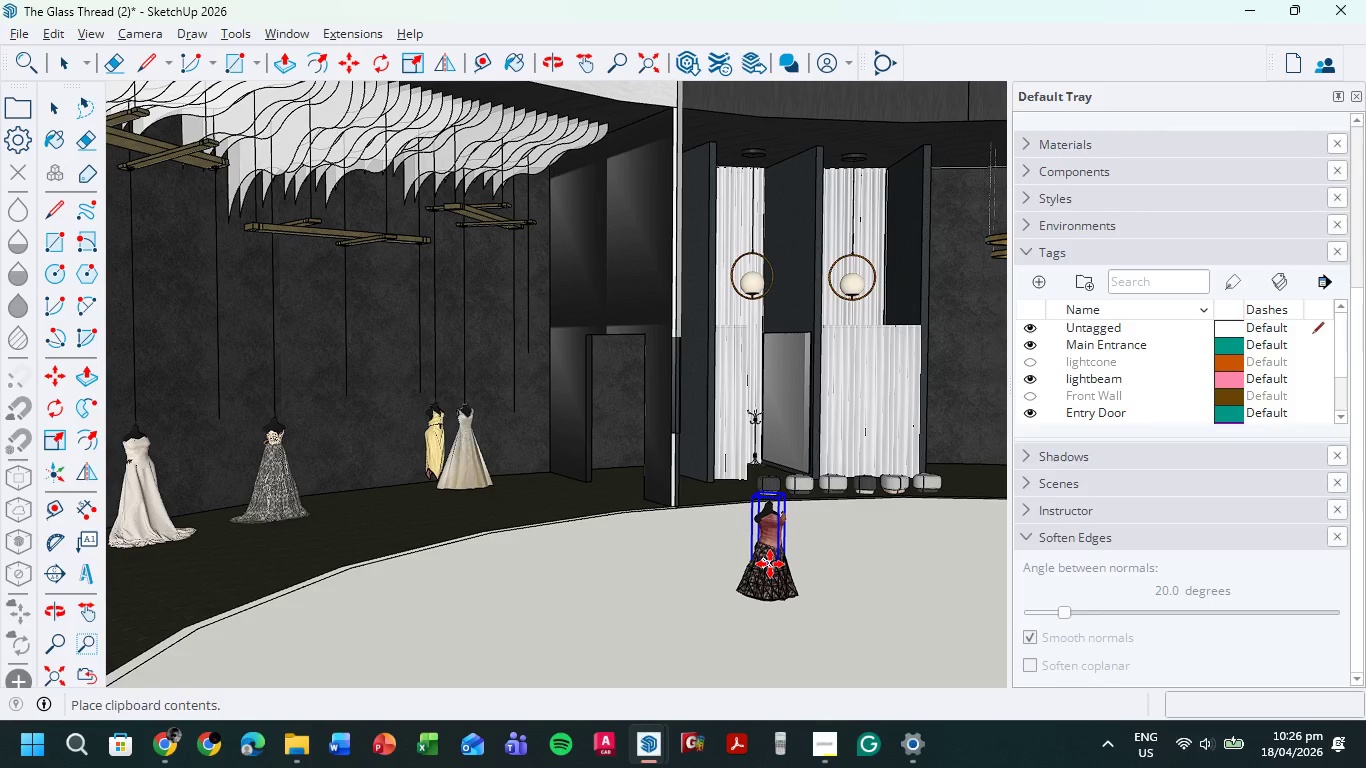 
left_click([775, 564])
 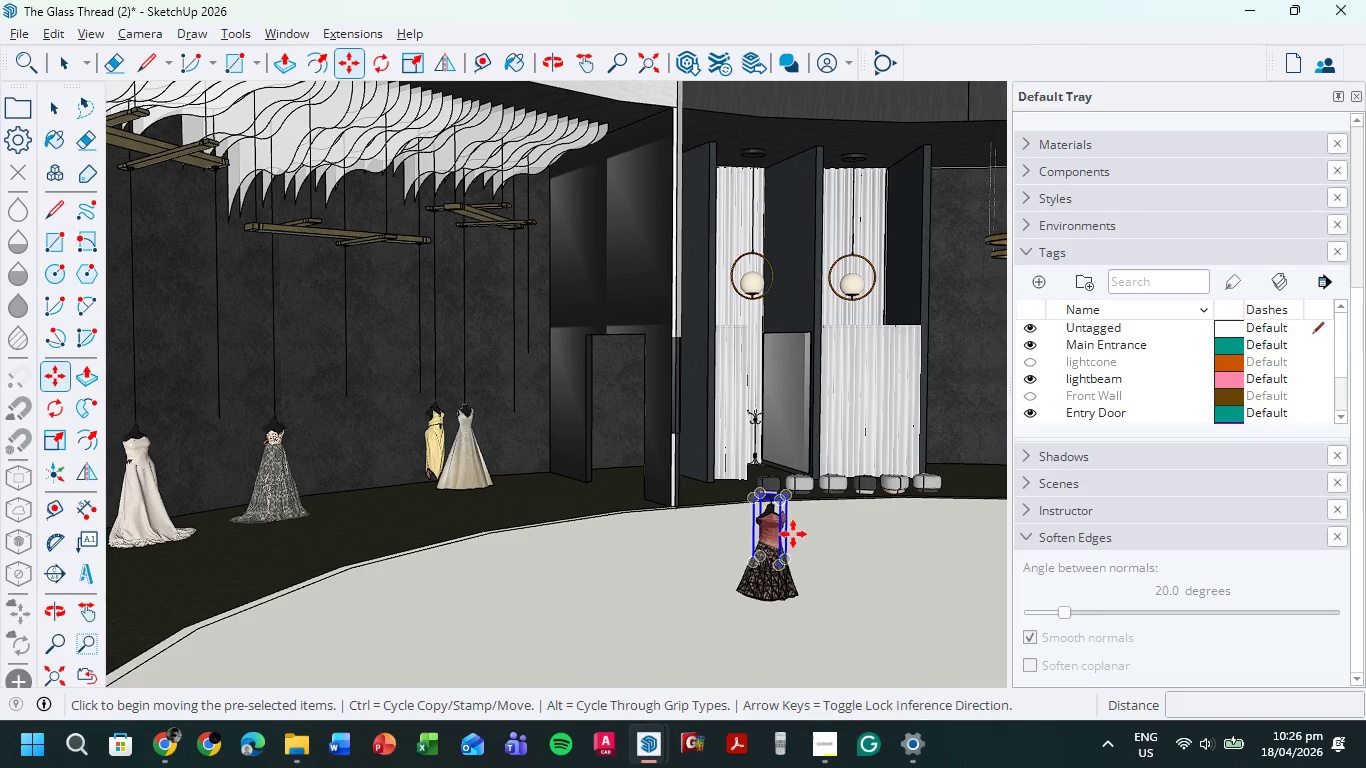 
scroll: coordinate [790, 533], scroll_direction: up, amount: 10.0
 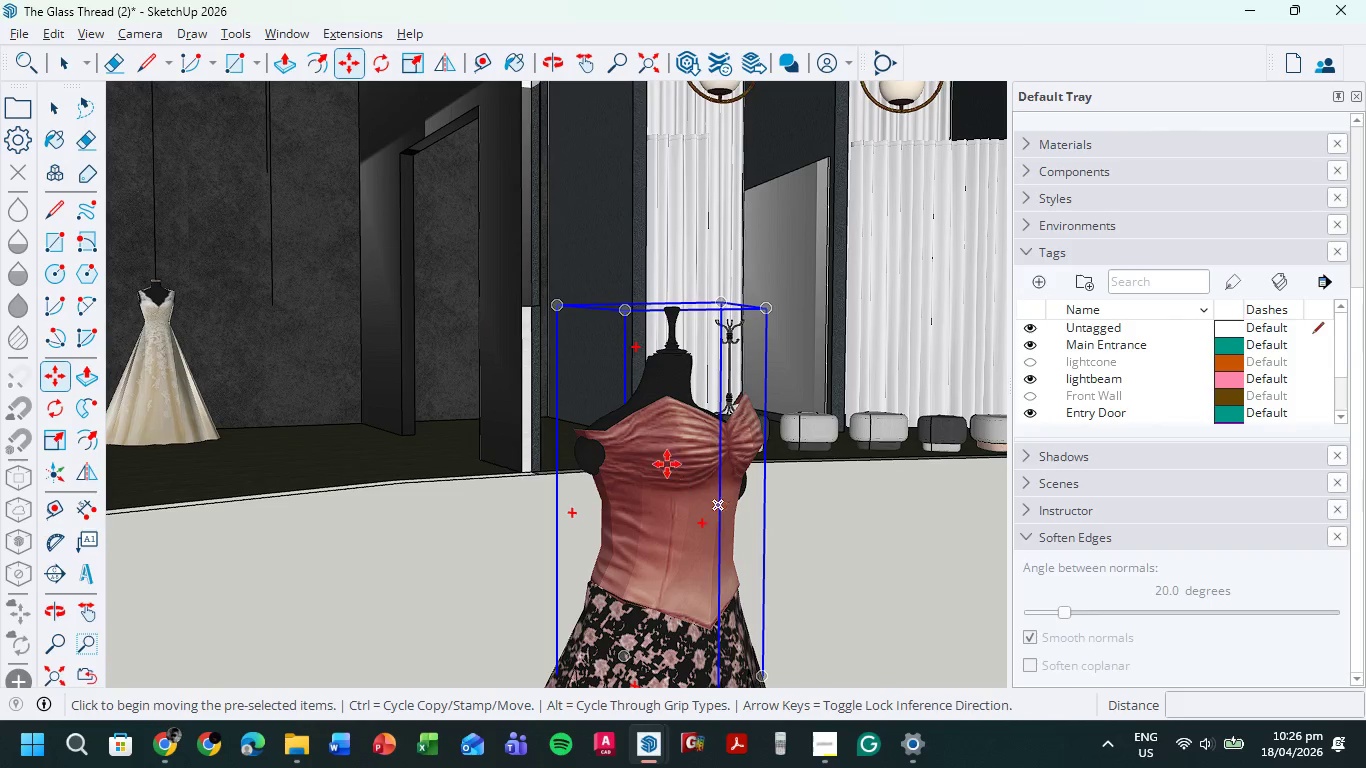 
left_click([674, 378])
 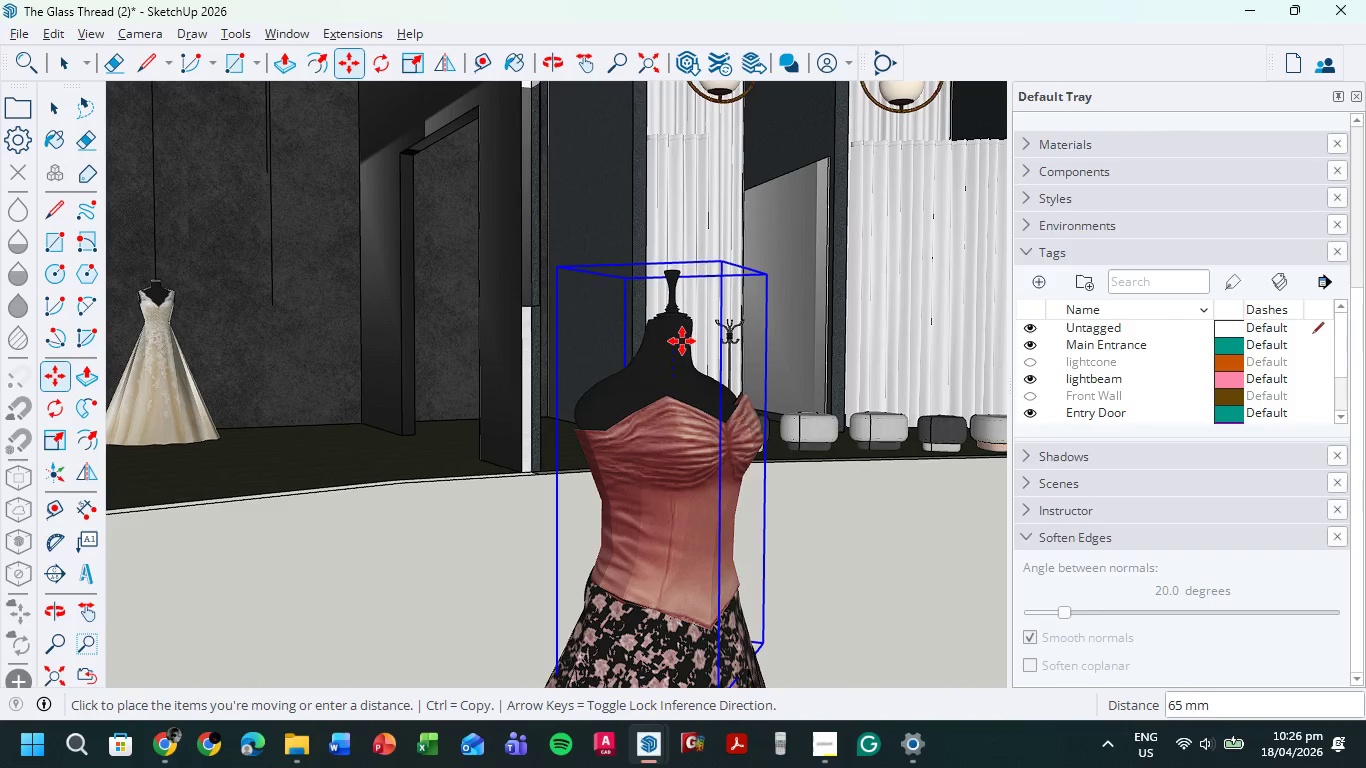 
left_click([681, 341])
 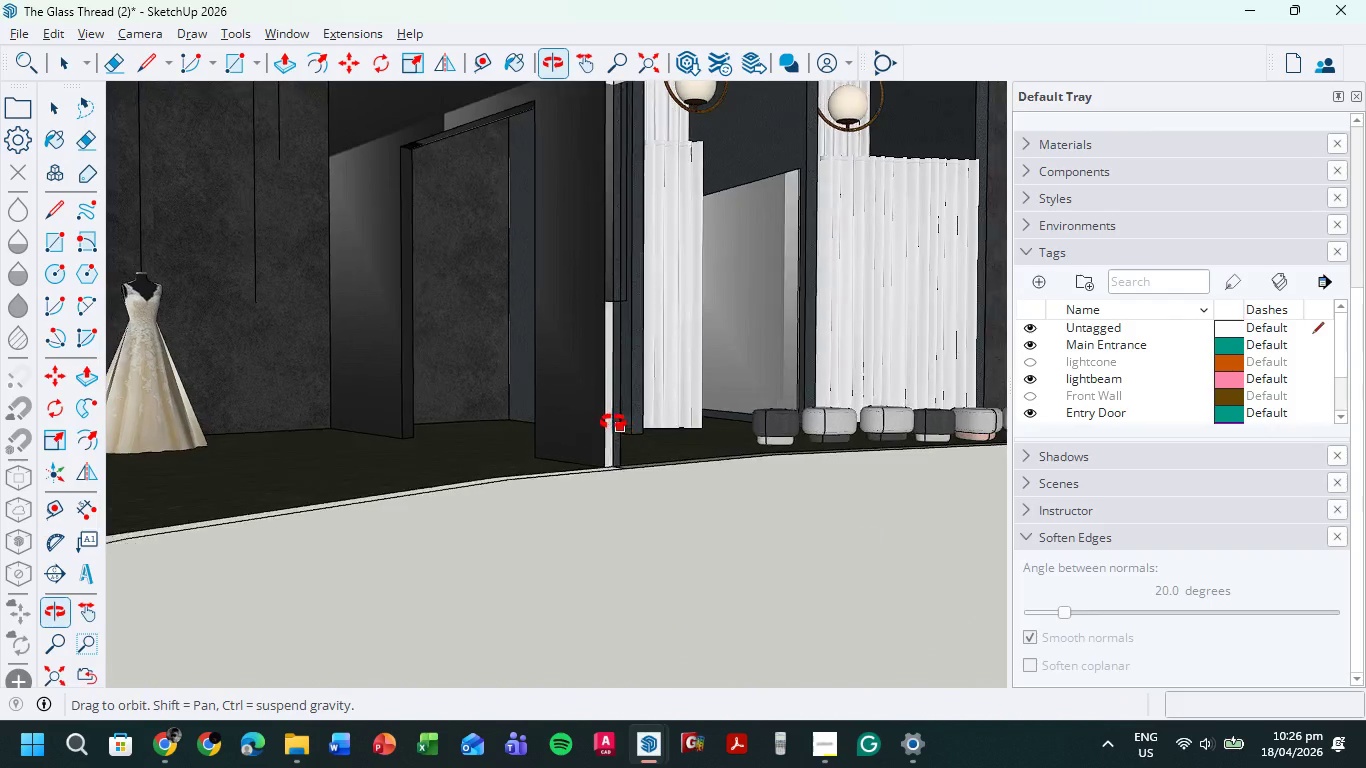 
scroll: coordinate [591, 417], scroll_direction: down, amount: 5.0
 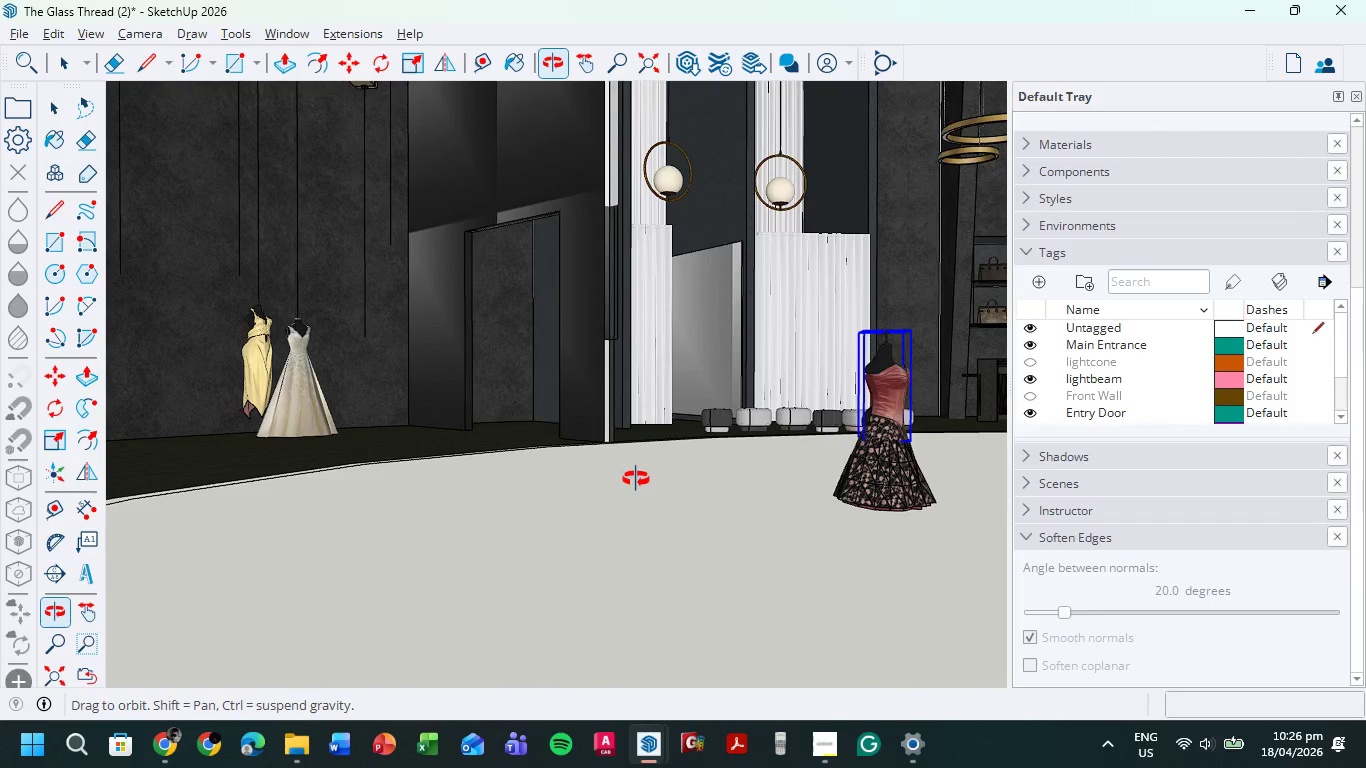 
hold_key(key=ShiftLeft, duration=0.48)
 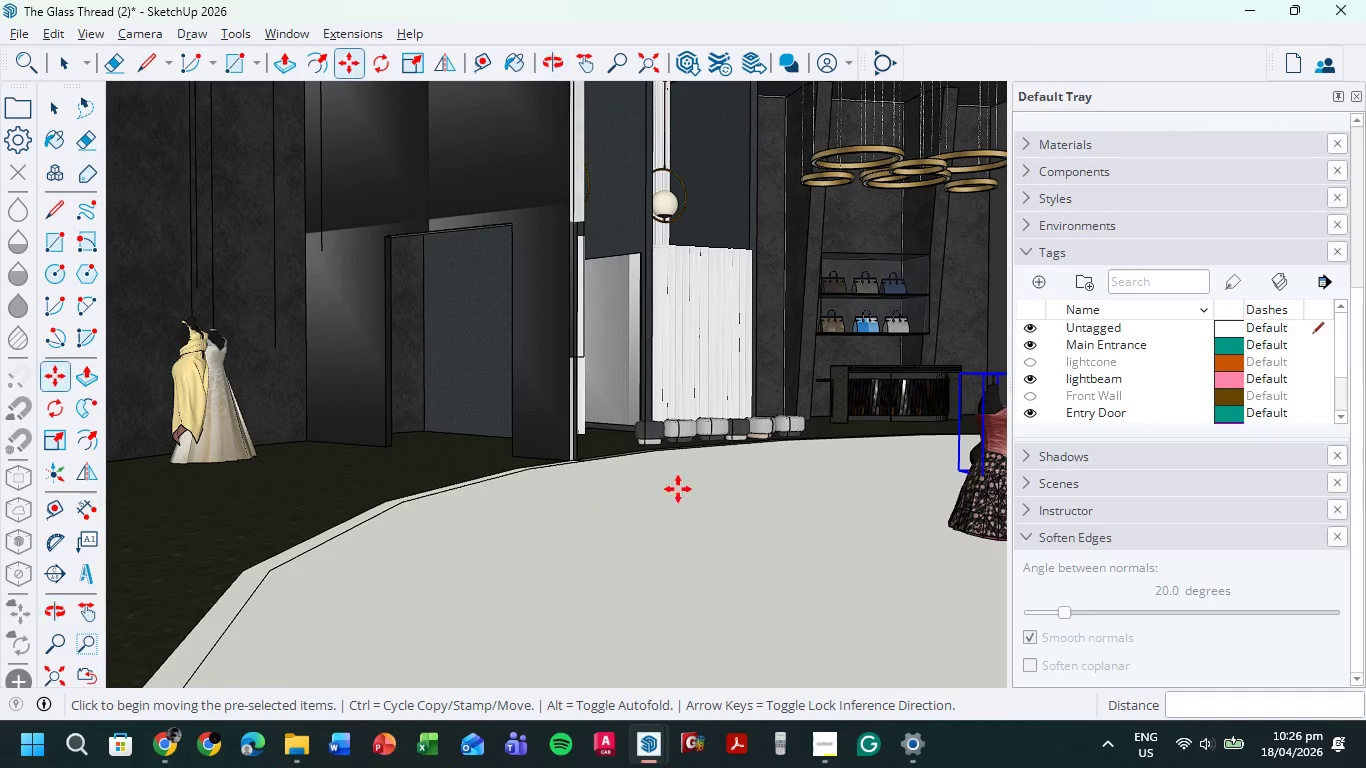 
hold_key(key=ShiftLeft, duration=0.62)
 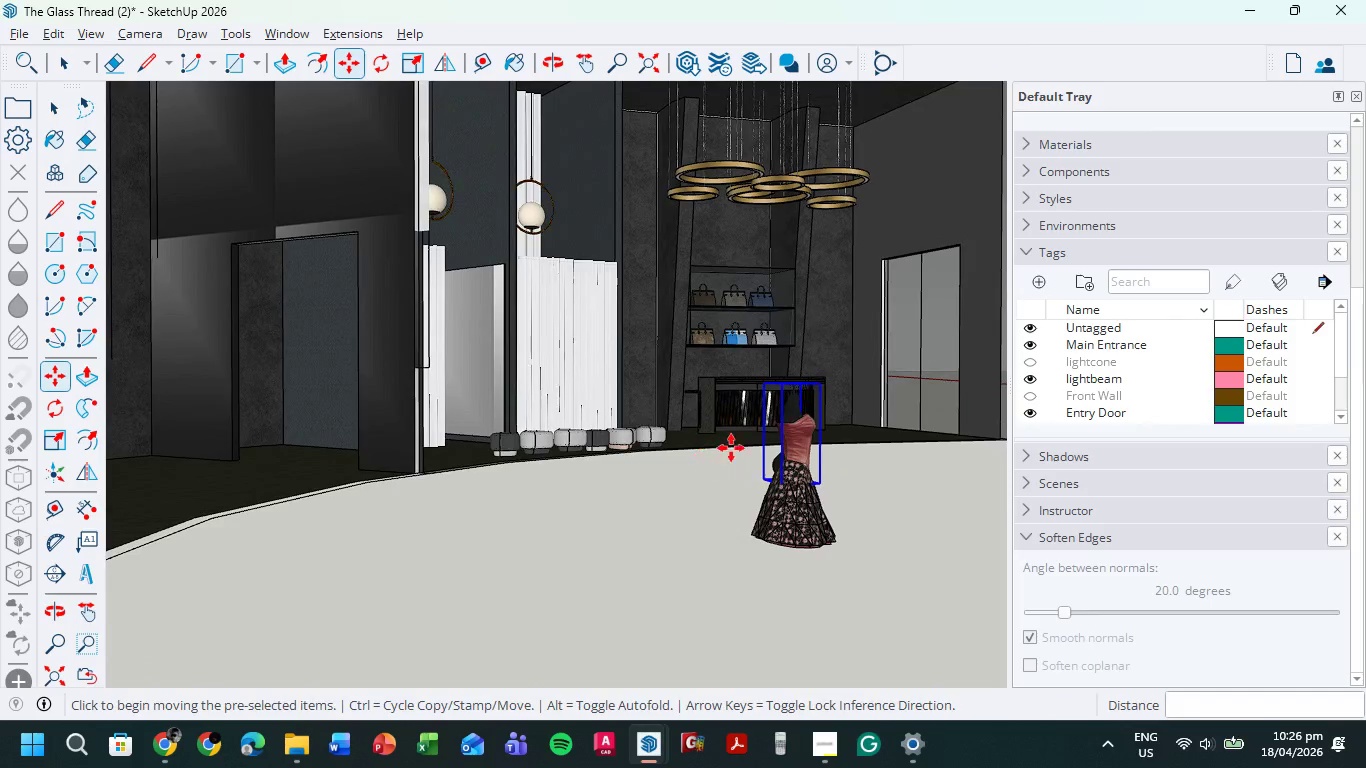 
scroll: coordinate [735, 443], scroll_direction: up, amount: 4.0
 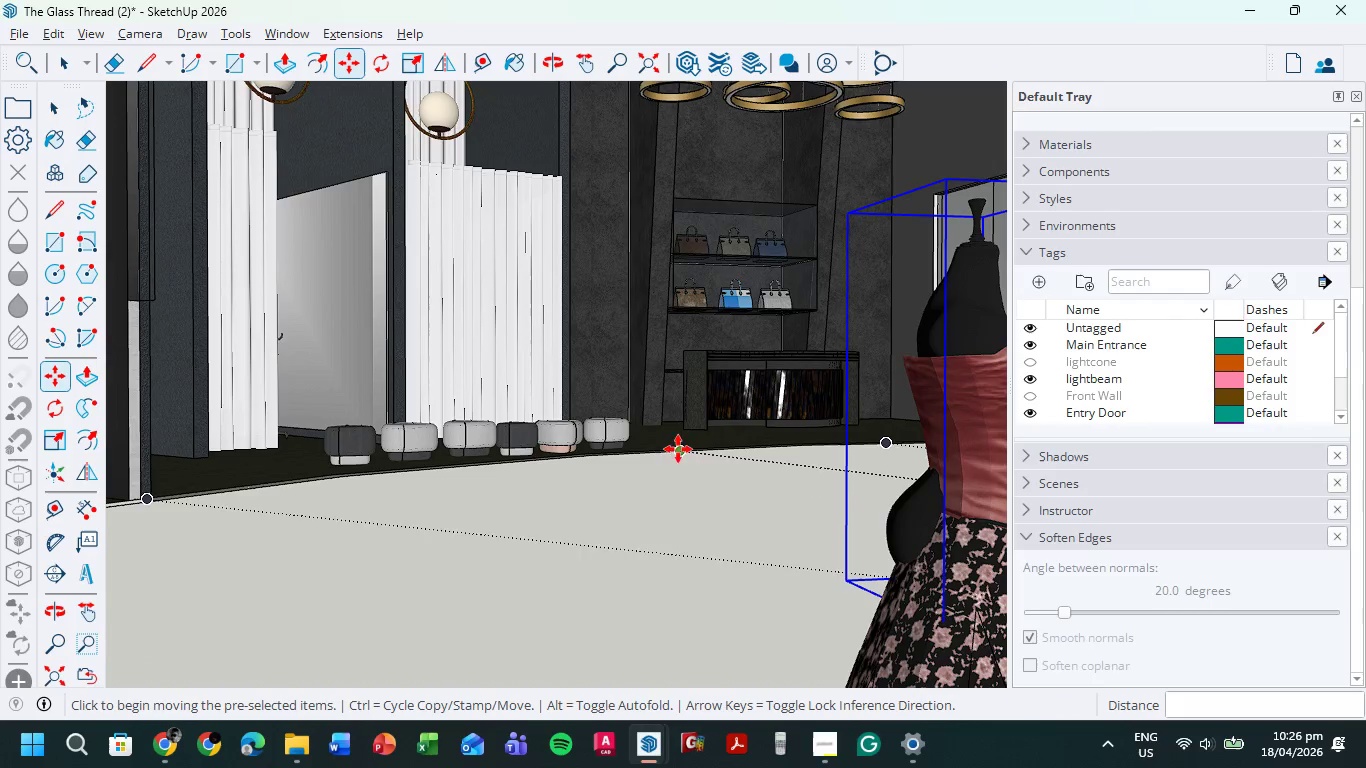 
hold_key(key=ShiftLeft, duration=0.77)
 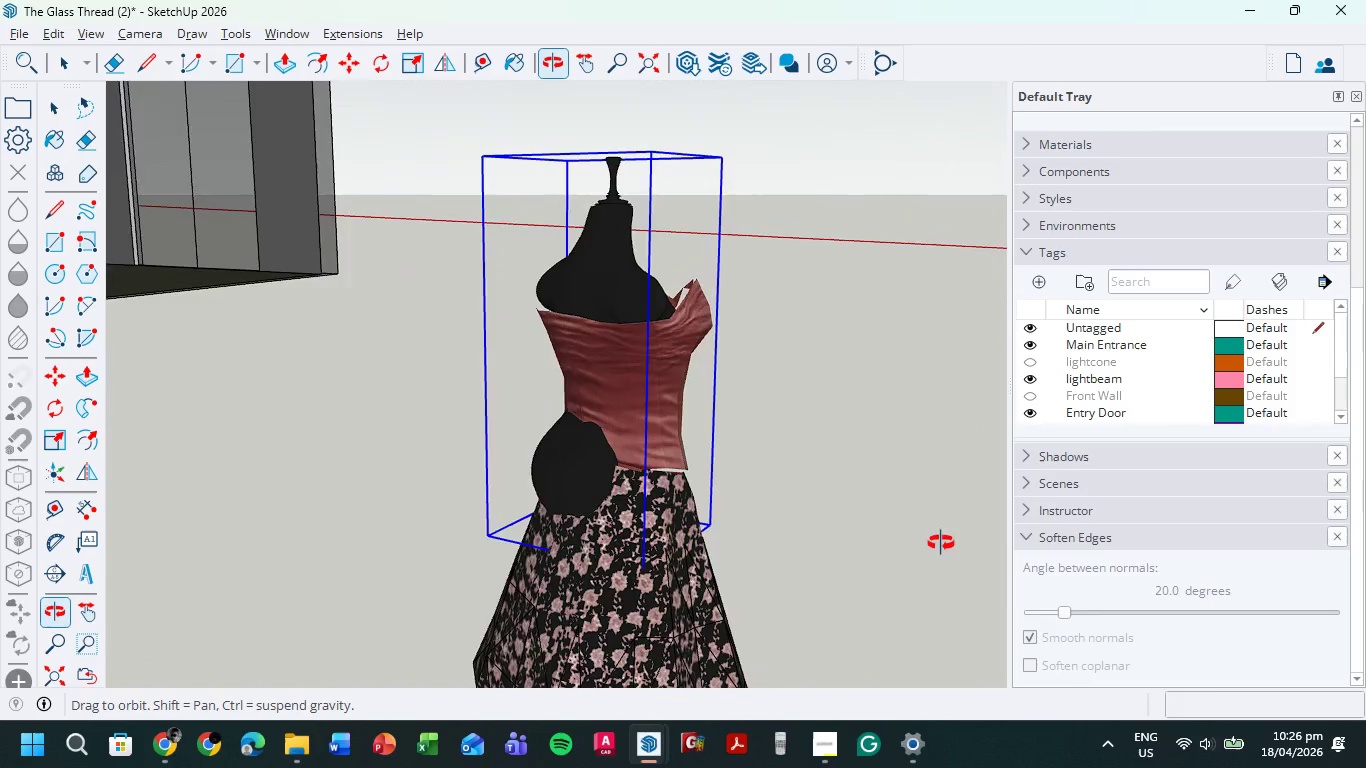 
scroll: coordinate [704, 532], scroll_direction: up, amount: 1.0
 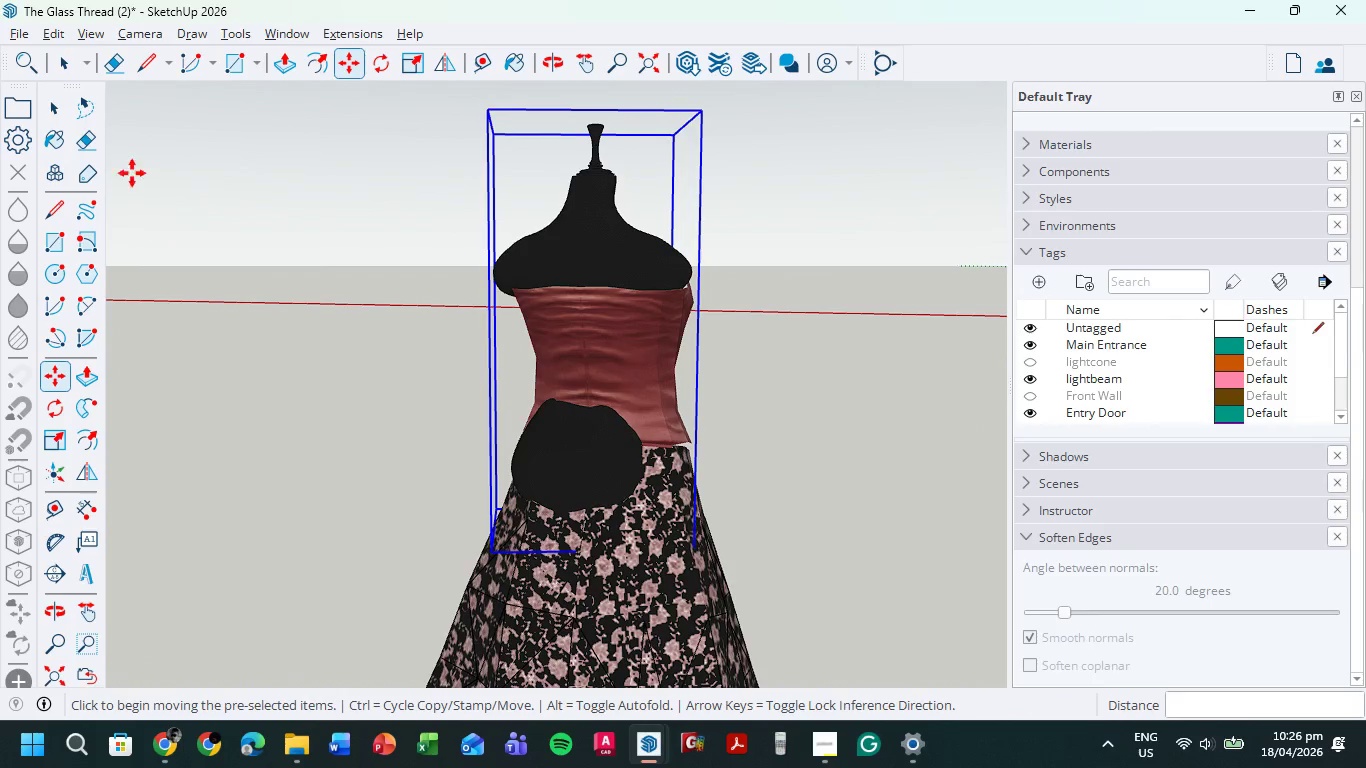 
left_click([68, 70])
 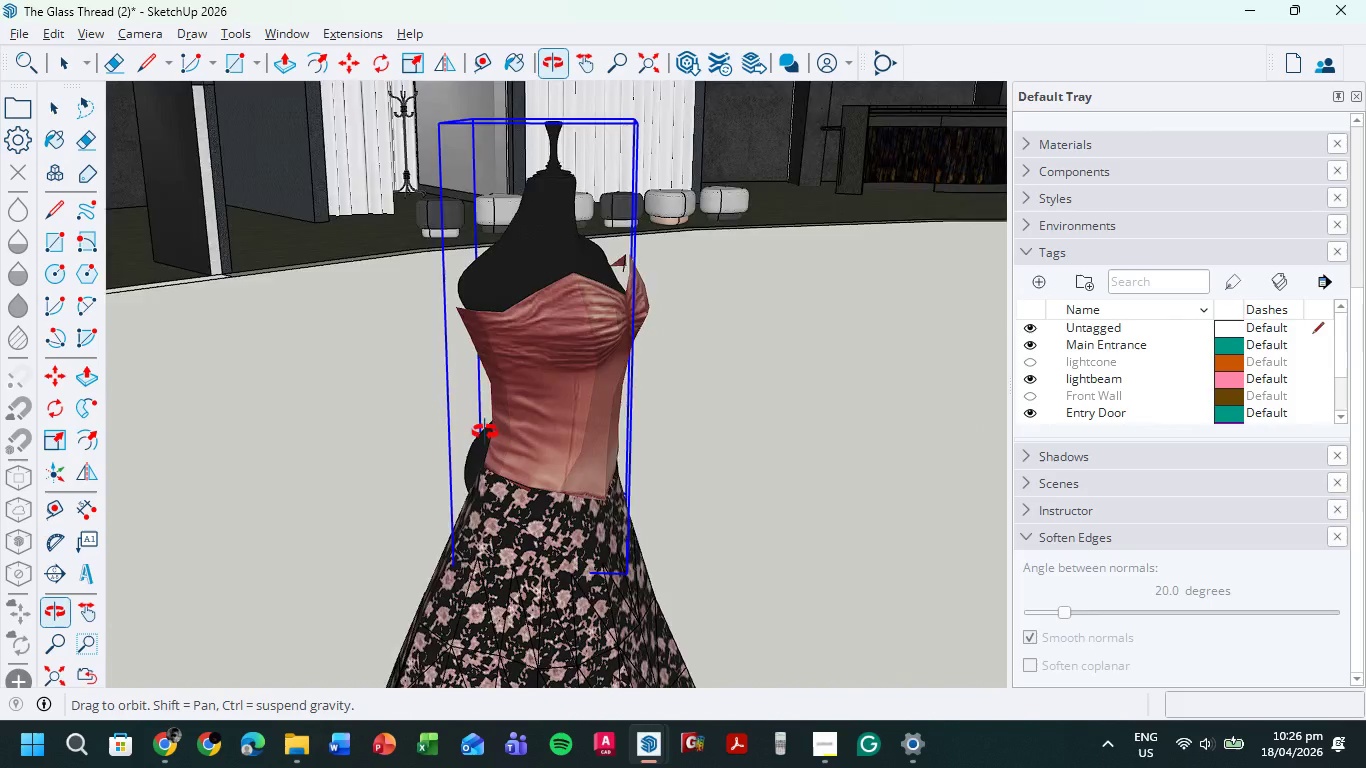 
scroll: coordinate [556, 280], scroll_direction: down, amount: 1.0
 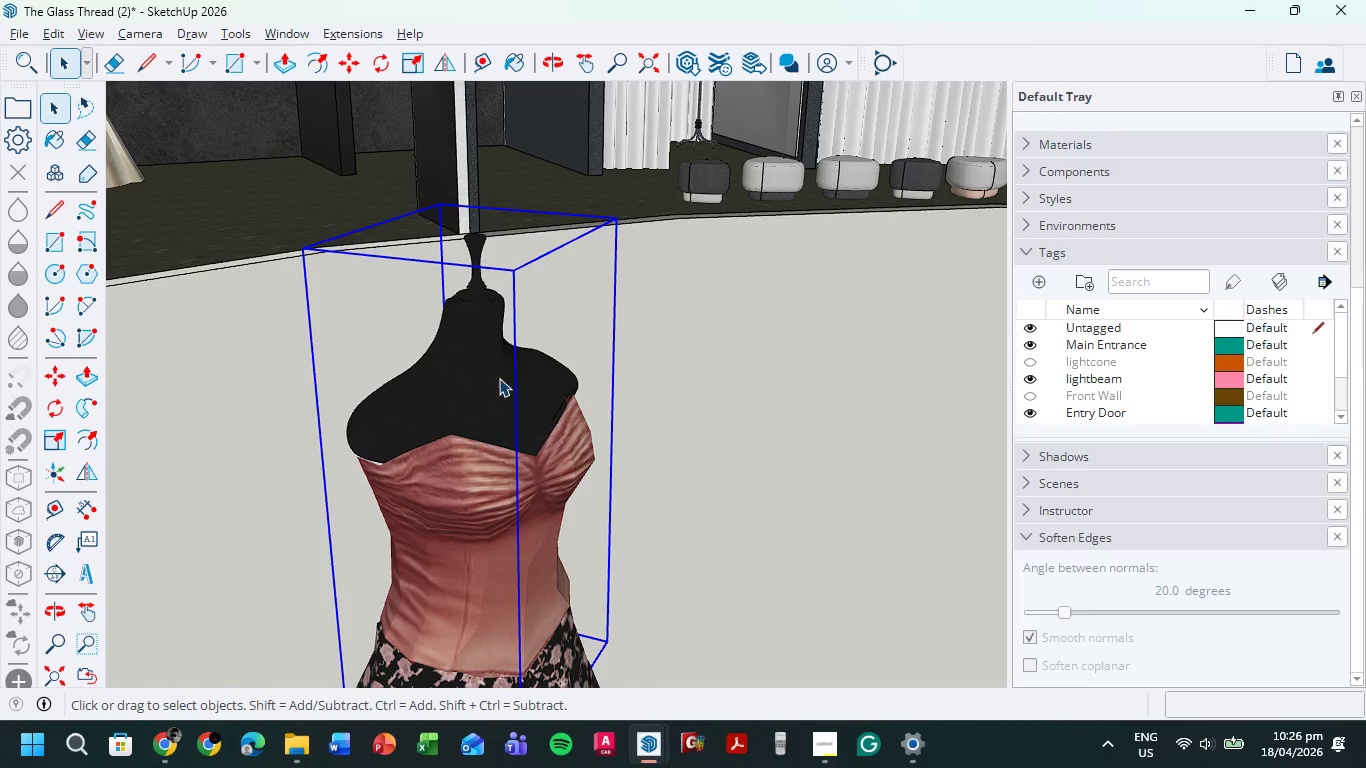 
double_click([499, 379])
 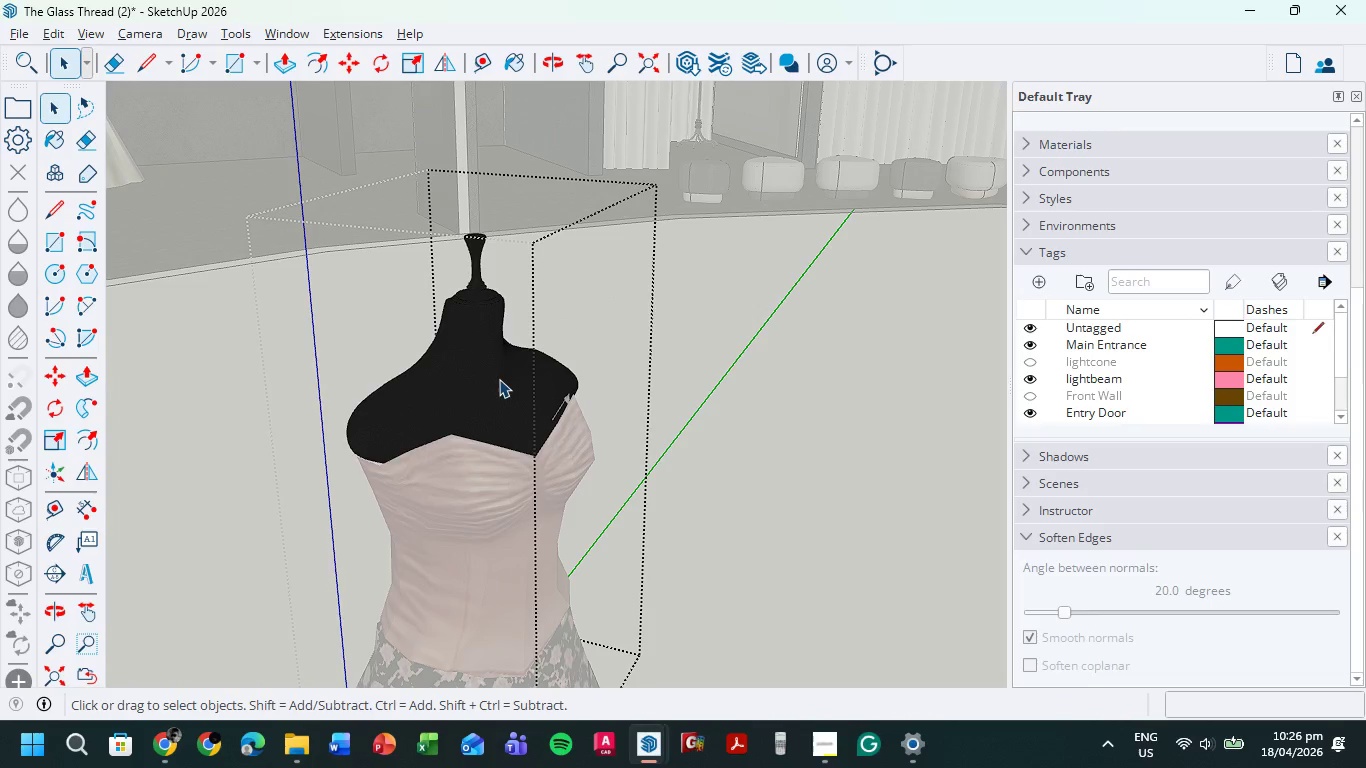 
left_click_drag(start_coordinate=[574, 418], to_coordinate=[565, 419])
 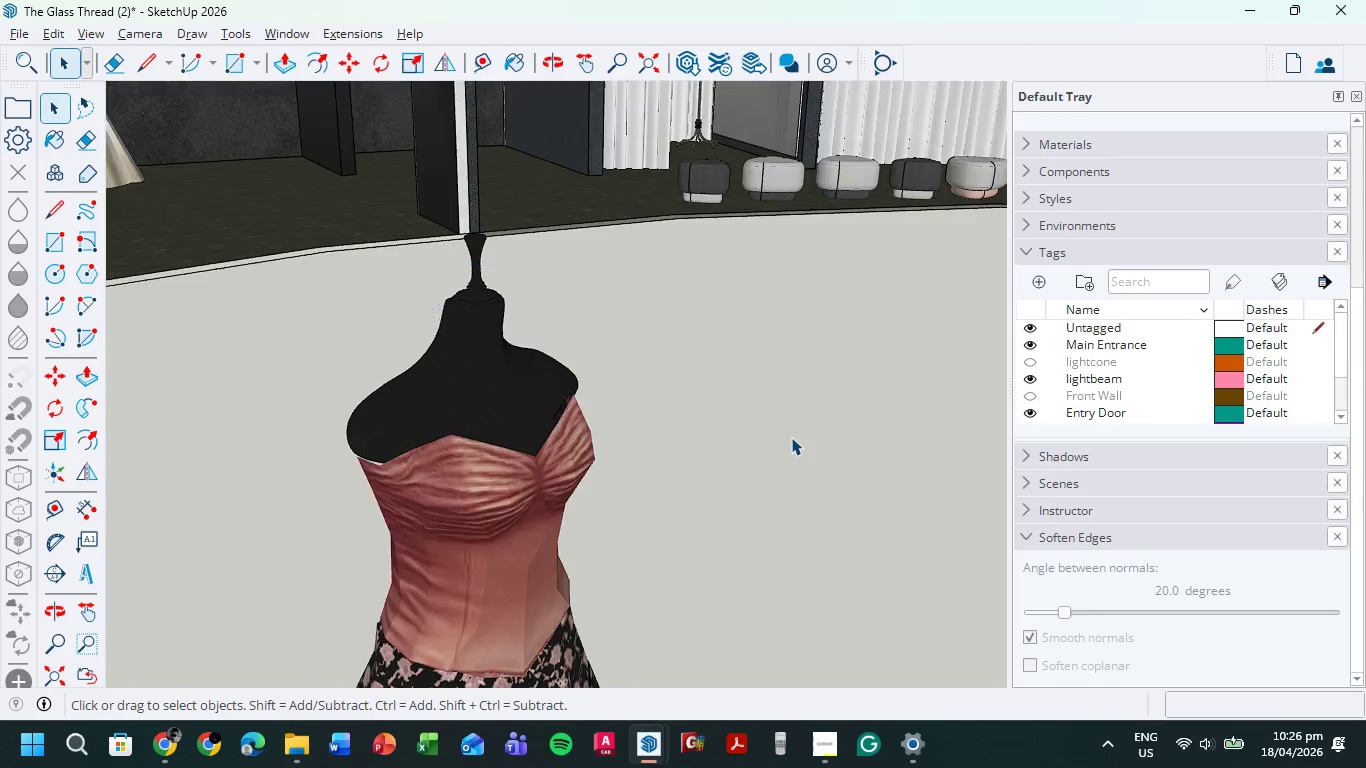 
double_click([794, 441])
 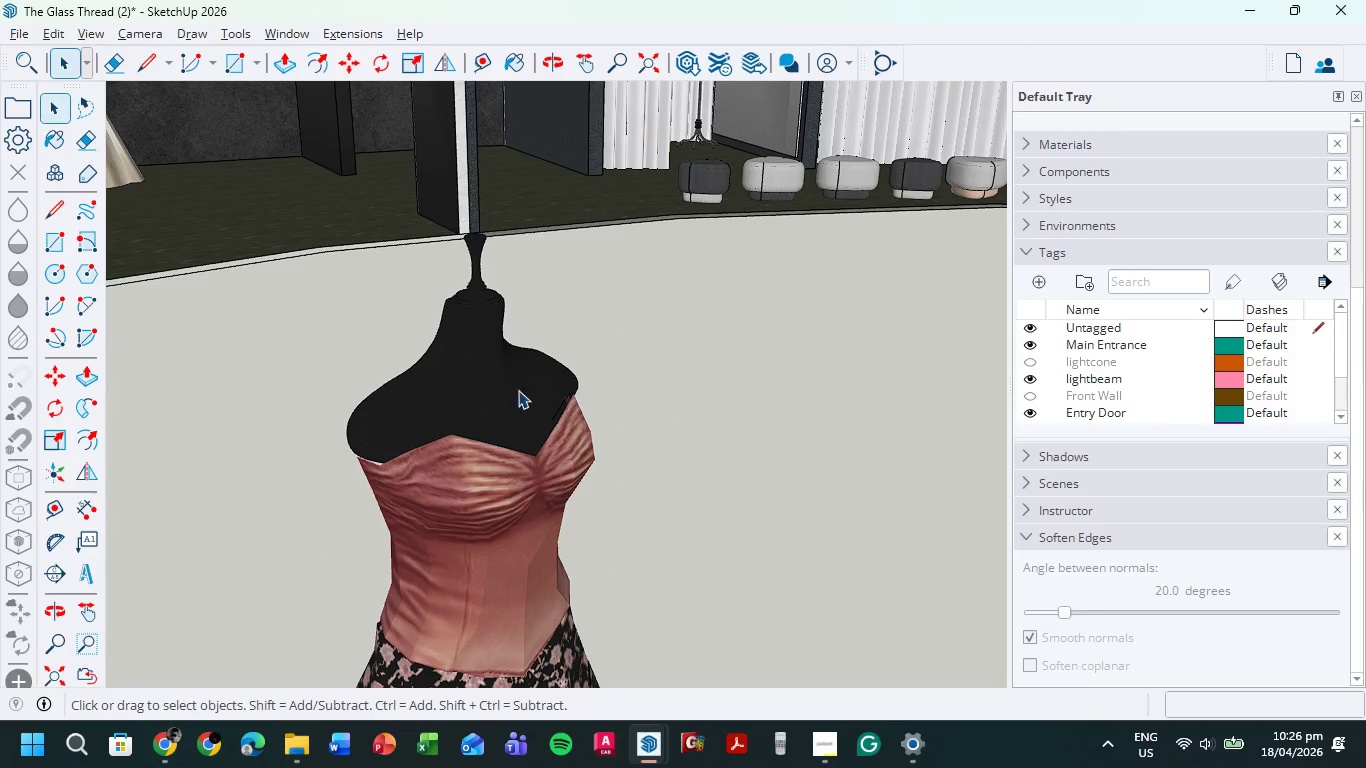 
triple_click([491, 386])
 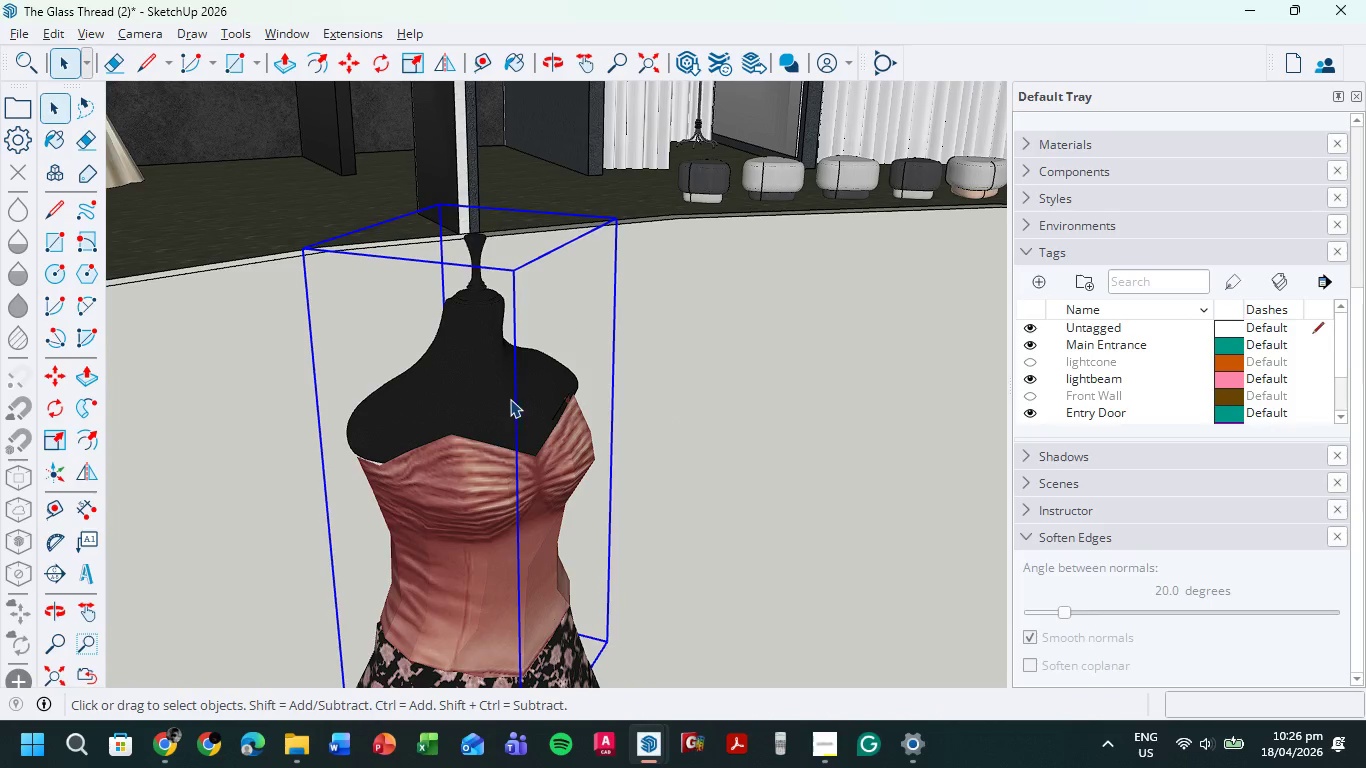 
key(M)
 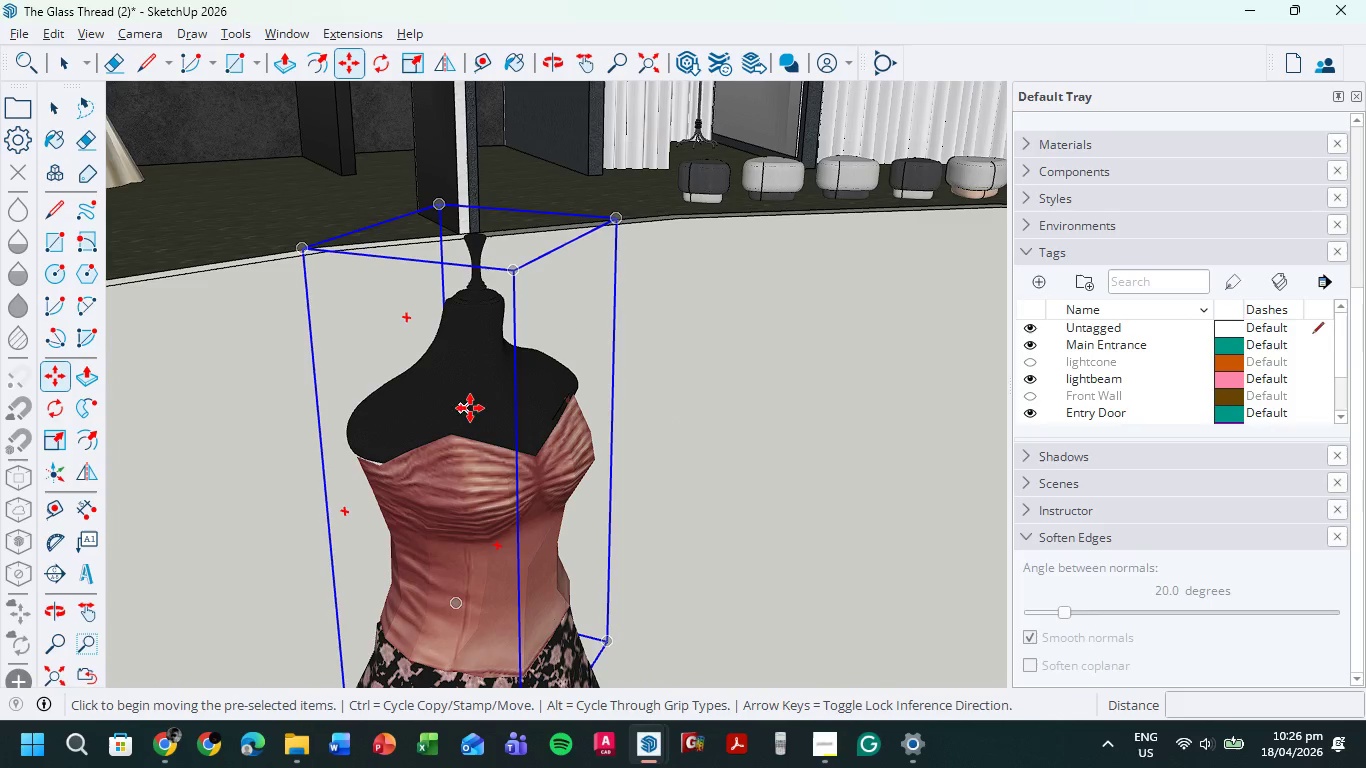 
left_click([477, 410])
 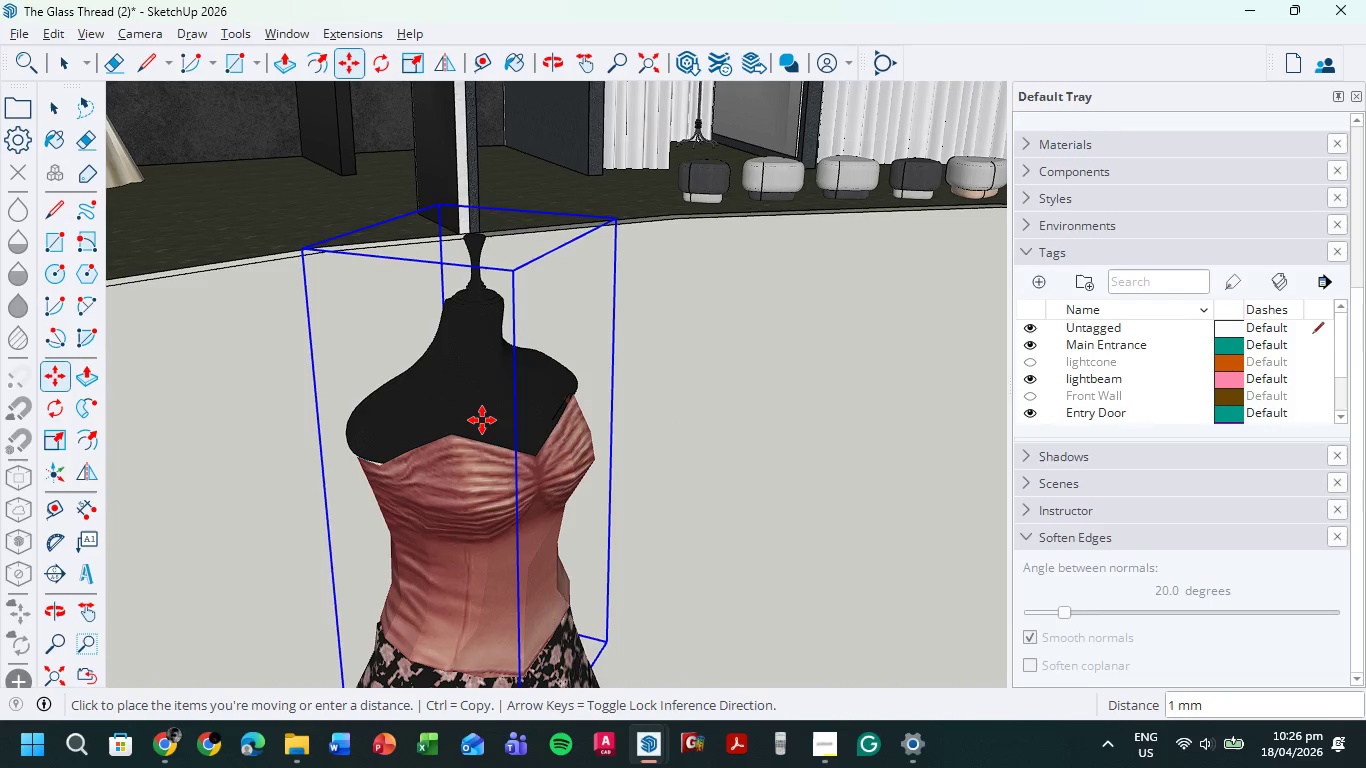 
left_click([481, 421])
 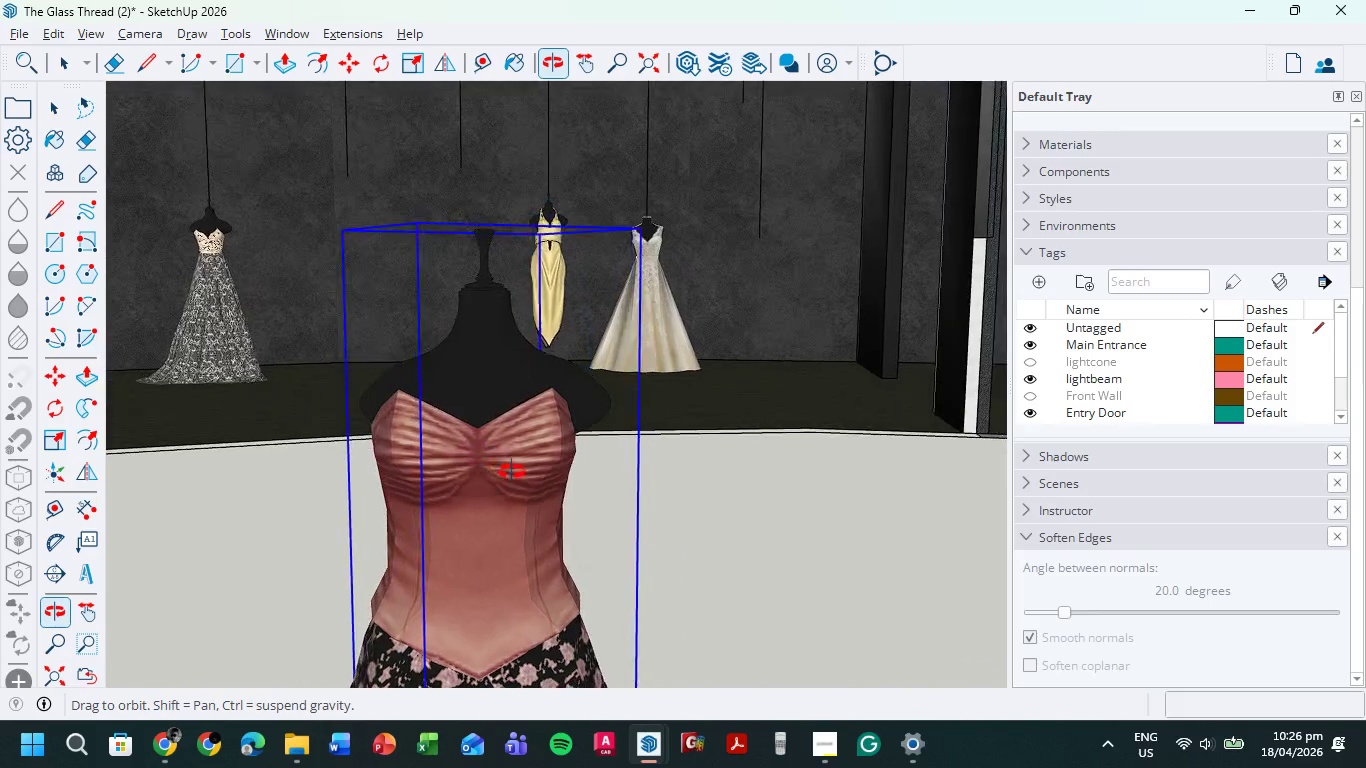 
left_click([480, 381])
 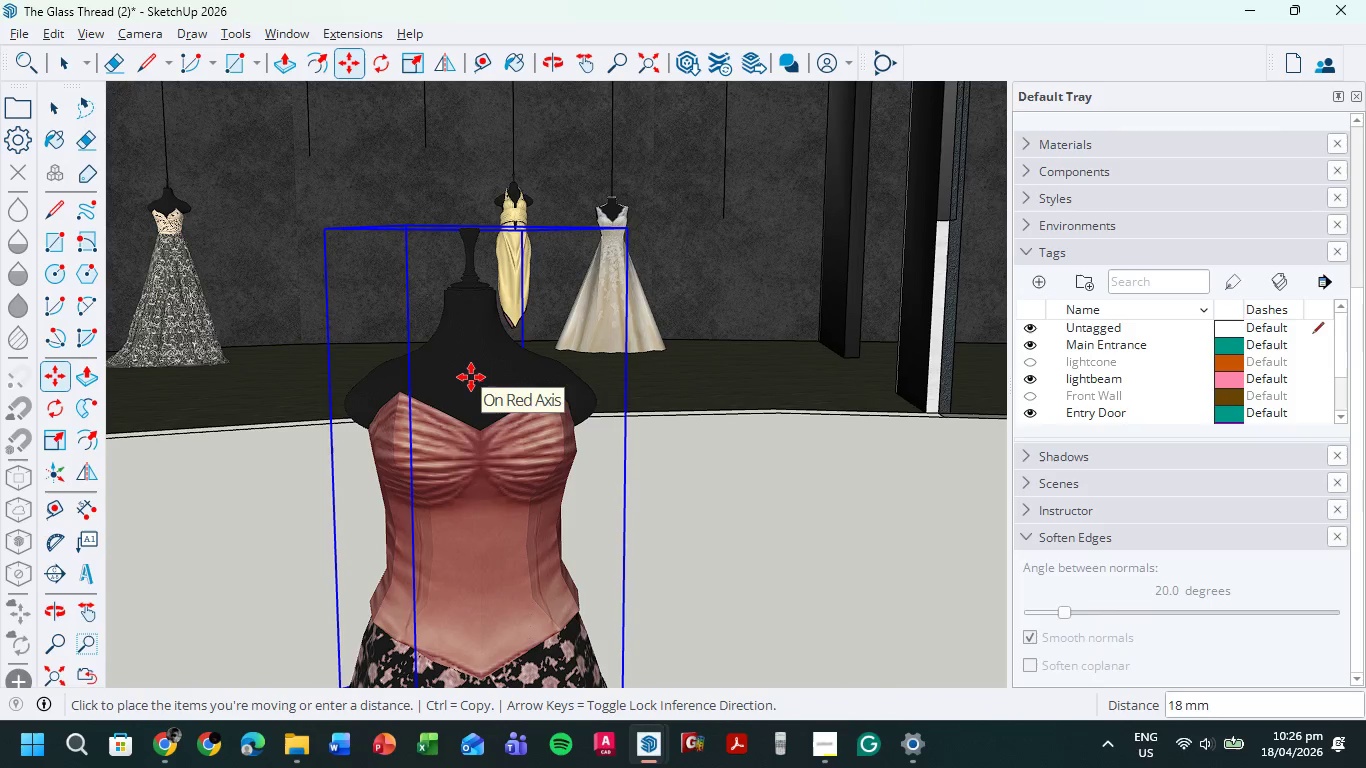 
left_click([473, 377])
 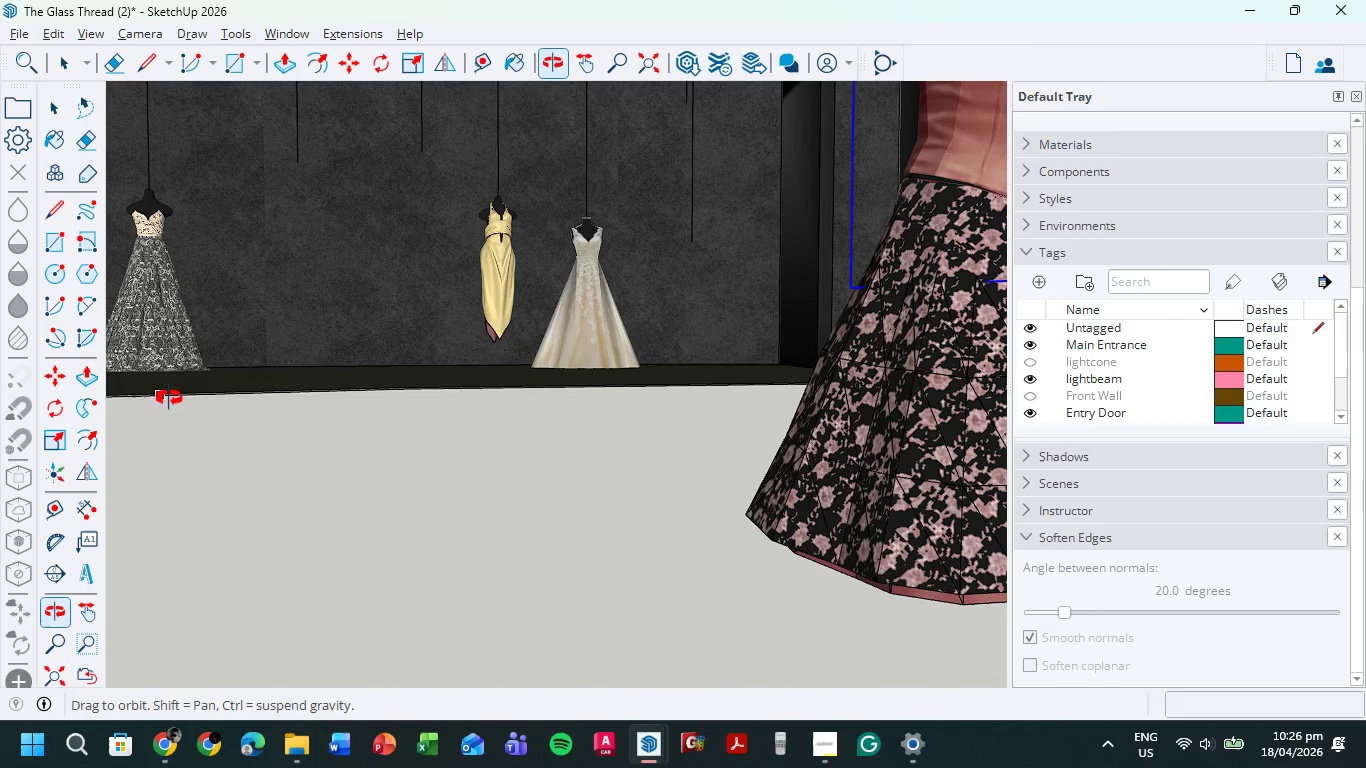 
scroll: coordinate [227, 421], scroll_direction: down, amount: 4.0
 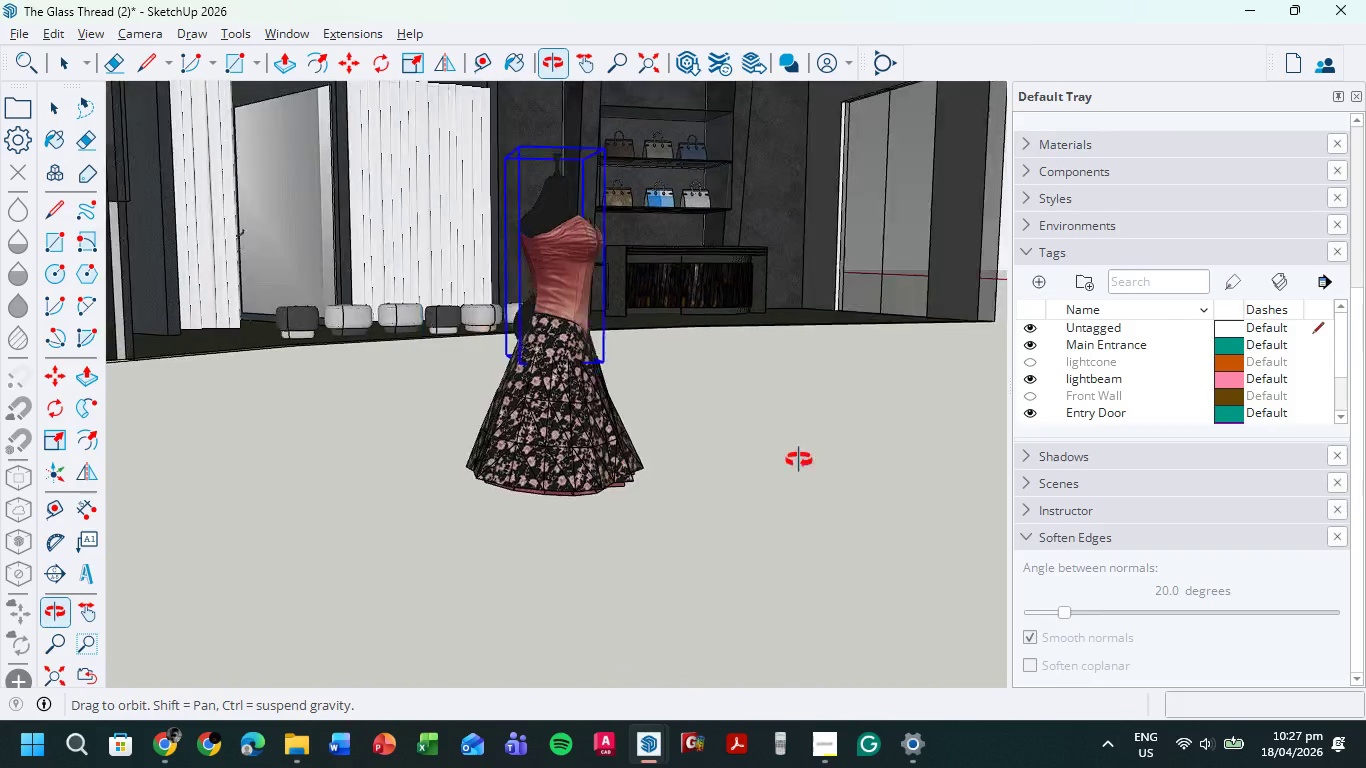 
middle_click([937, 446])
 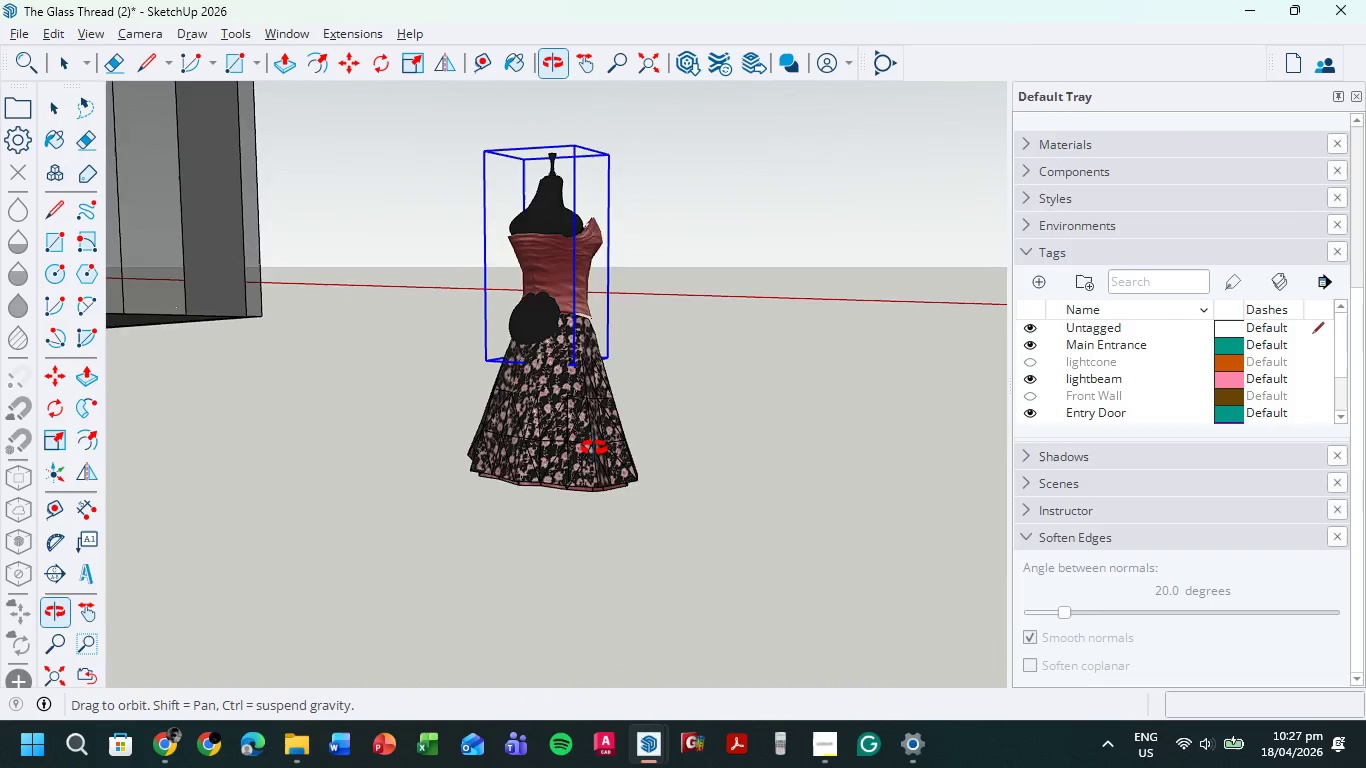 
hold_key(key=ShiftLeft, duration=0.73)
 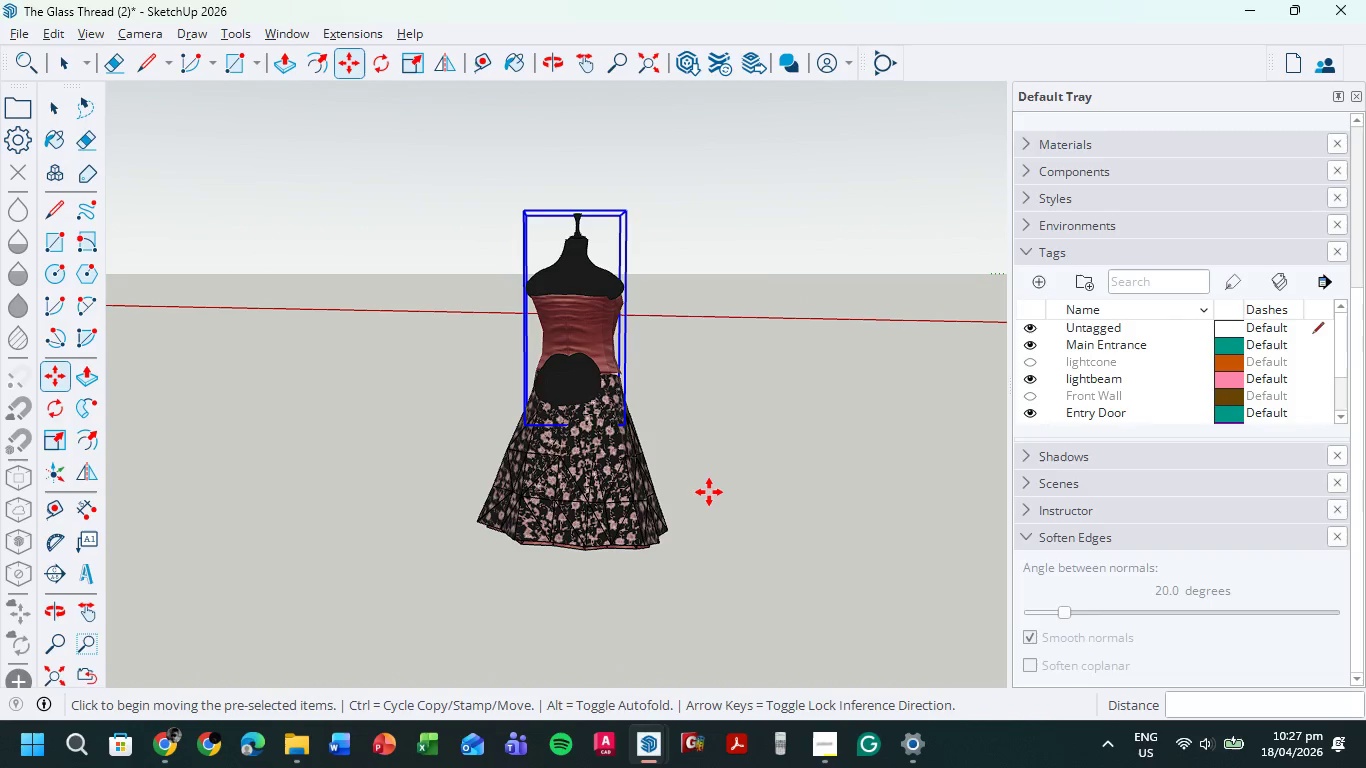 
key(S)
 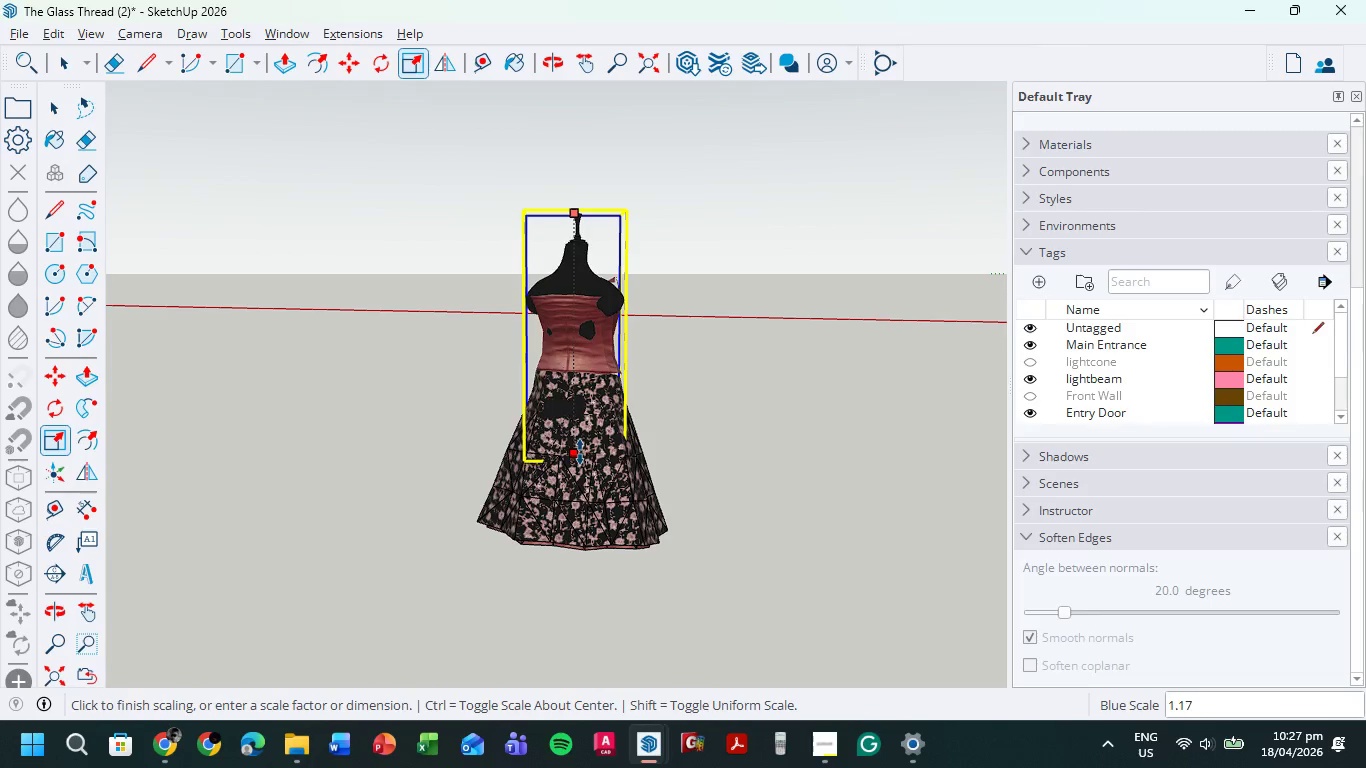 
wait(5.08)
 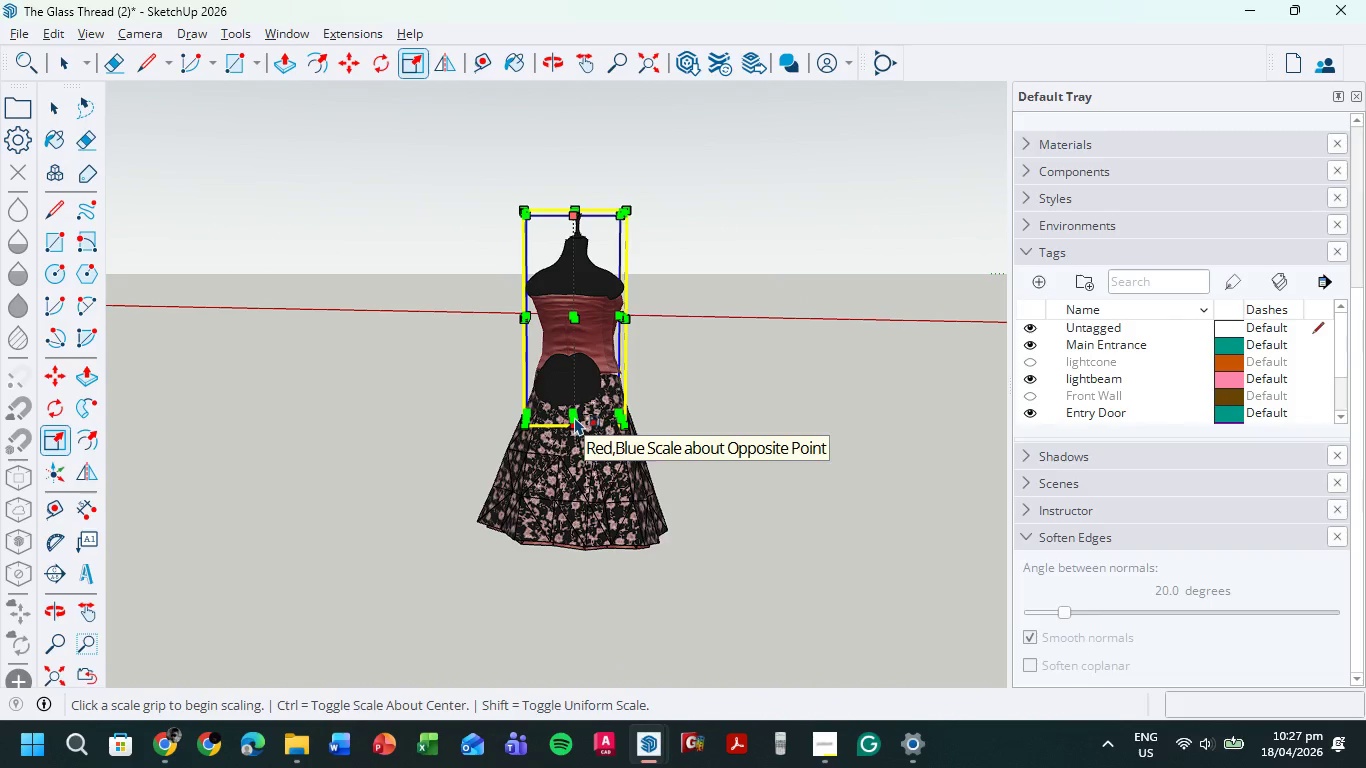 
left_click([580, 461])
 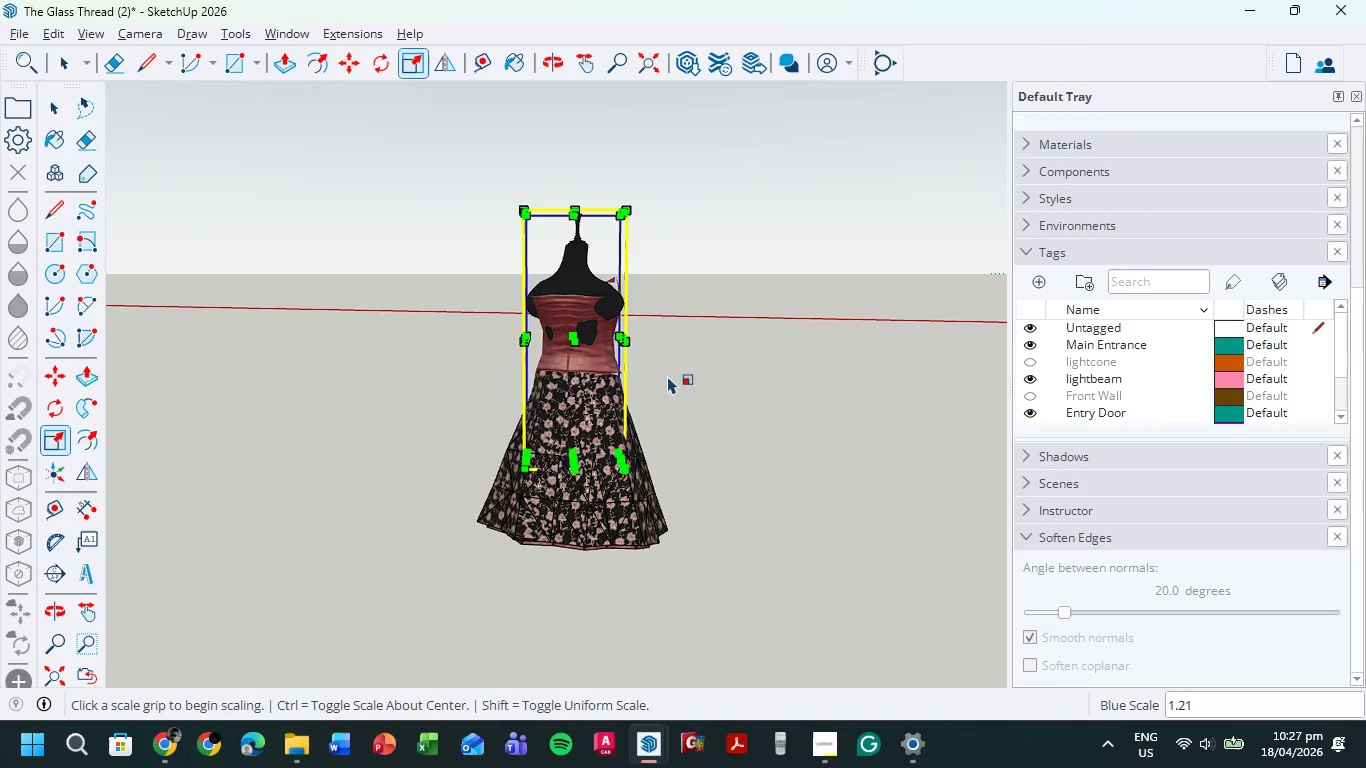 
mouse_move([574, 232])
 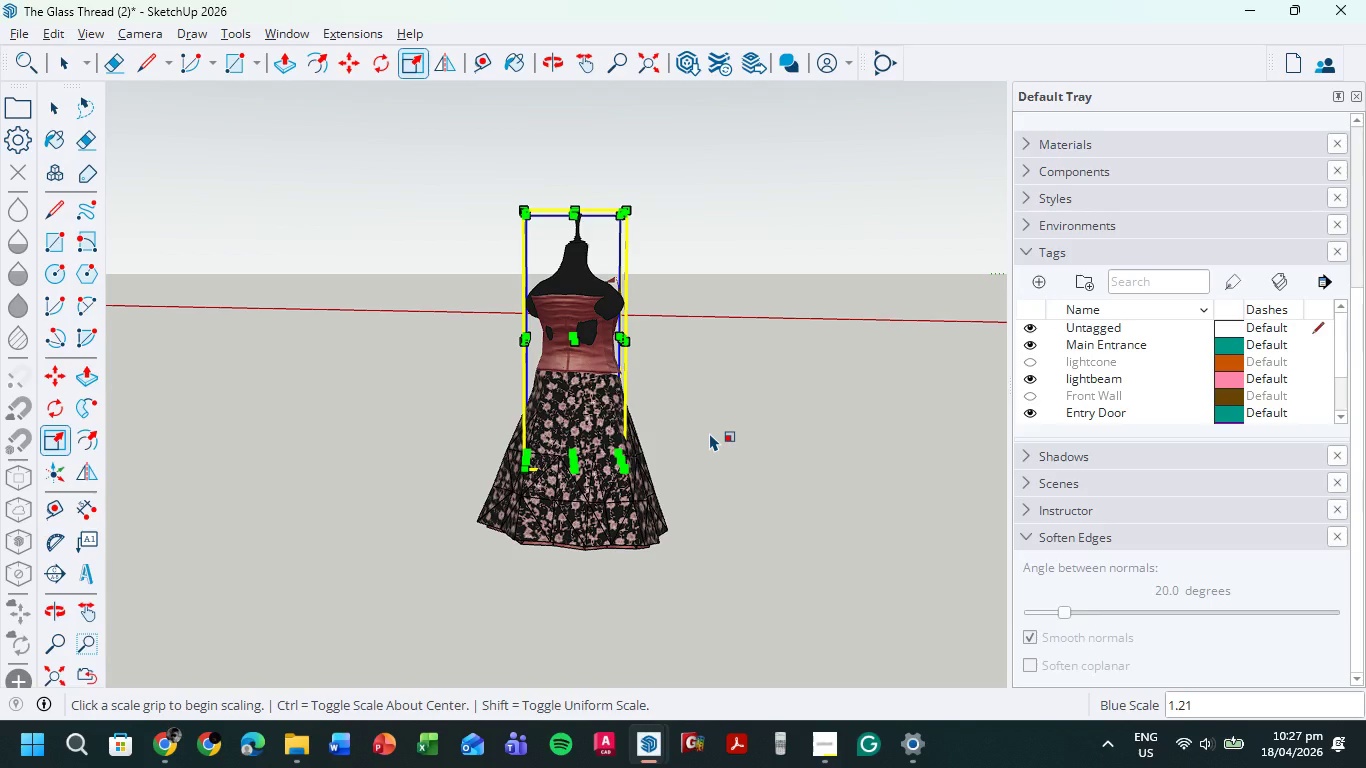 
wait(31.97)
 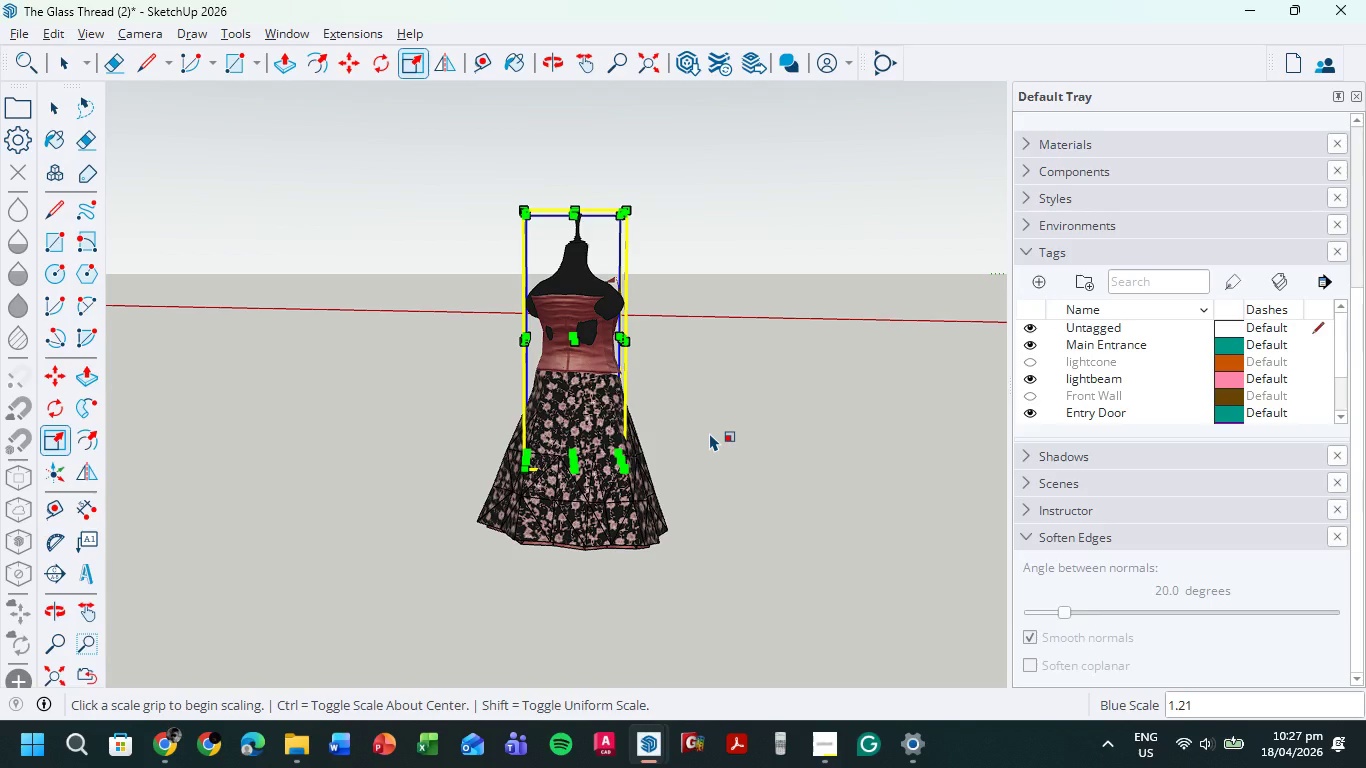 
scroll: coordinate [625, 375], scroll_direction: up, amount: 5.0
 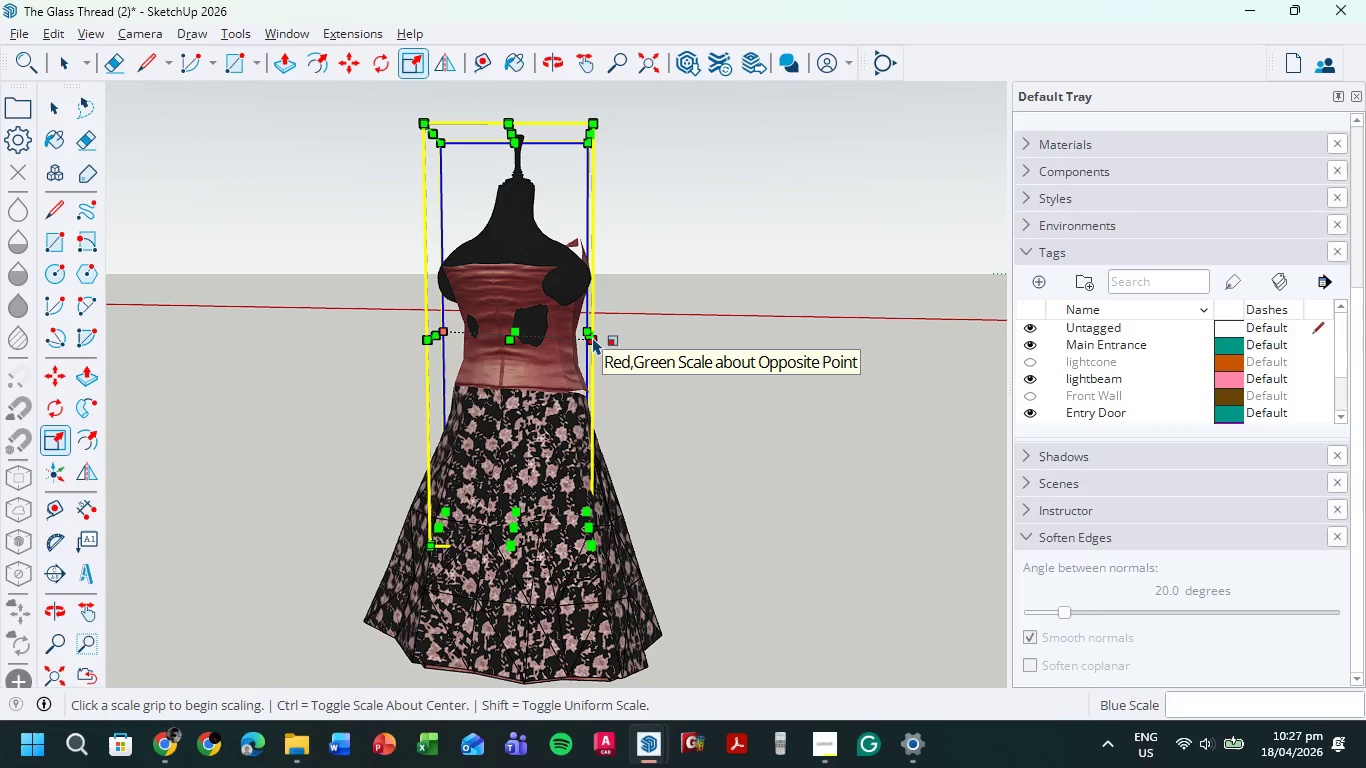 
left_click_drag(start_coordinate=[591, 337], to_coordinate=[600, 338])
 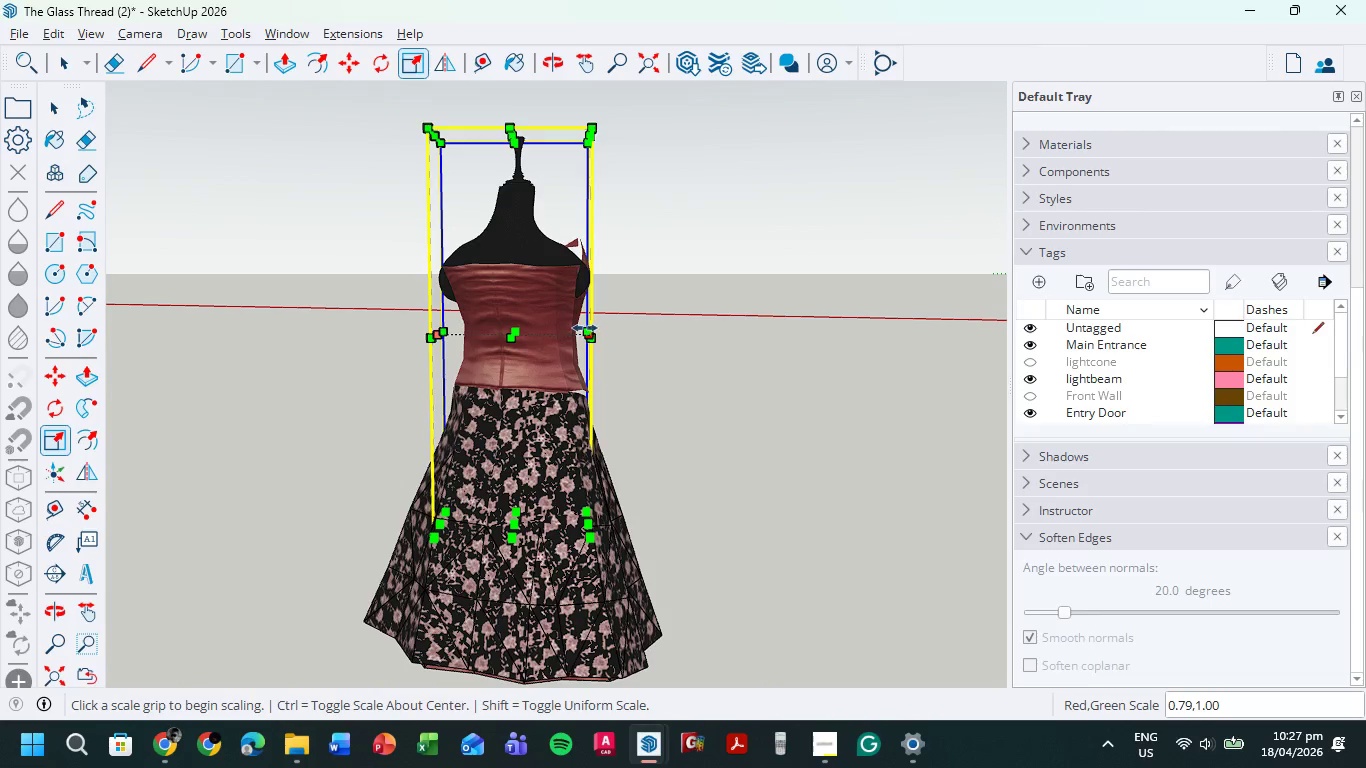 
left_click_drag(start_coordinate=[585, 328], to_coordinate=[590, 329])
 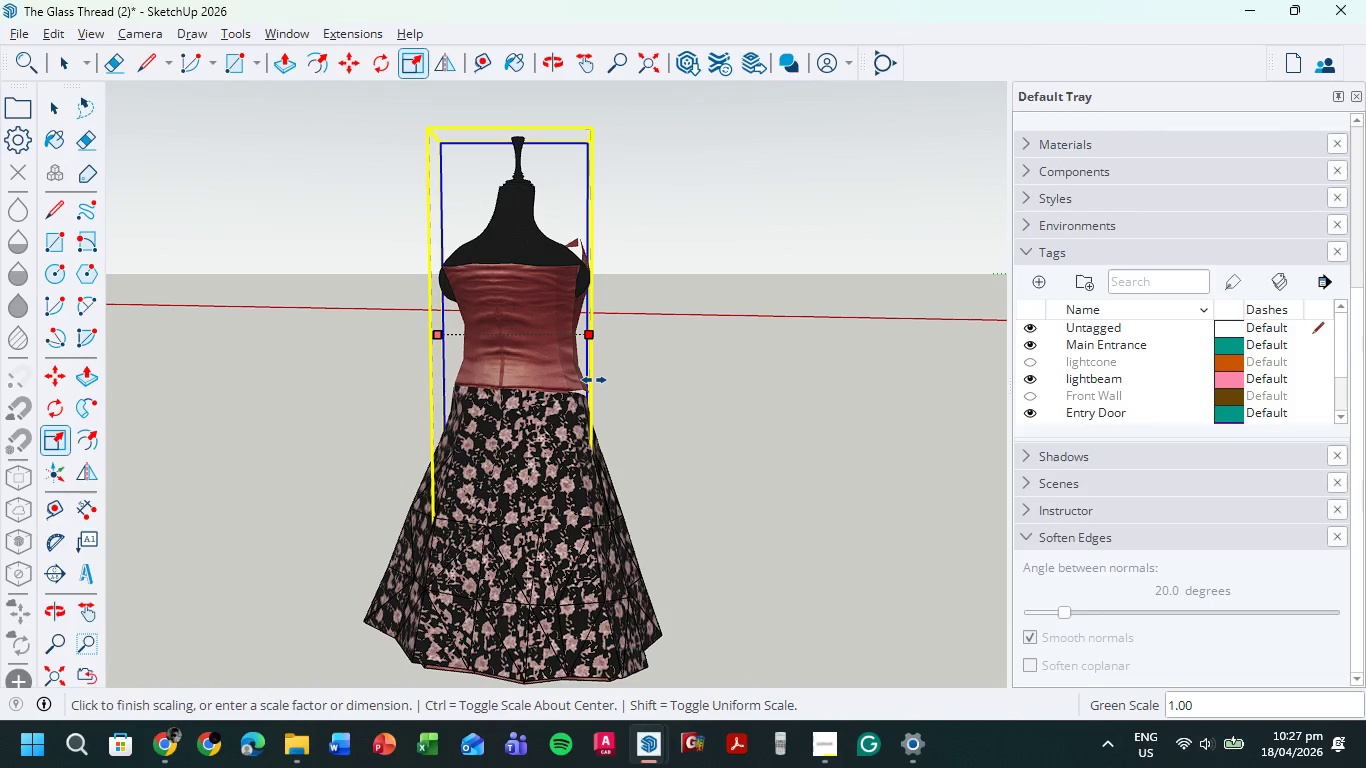 
left_click([596, 380])
 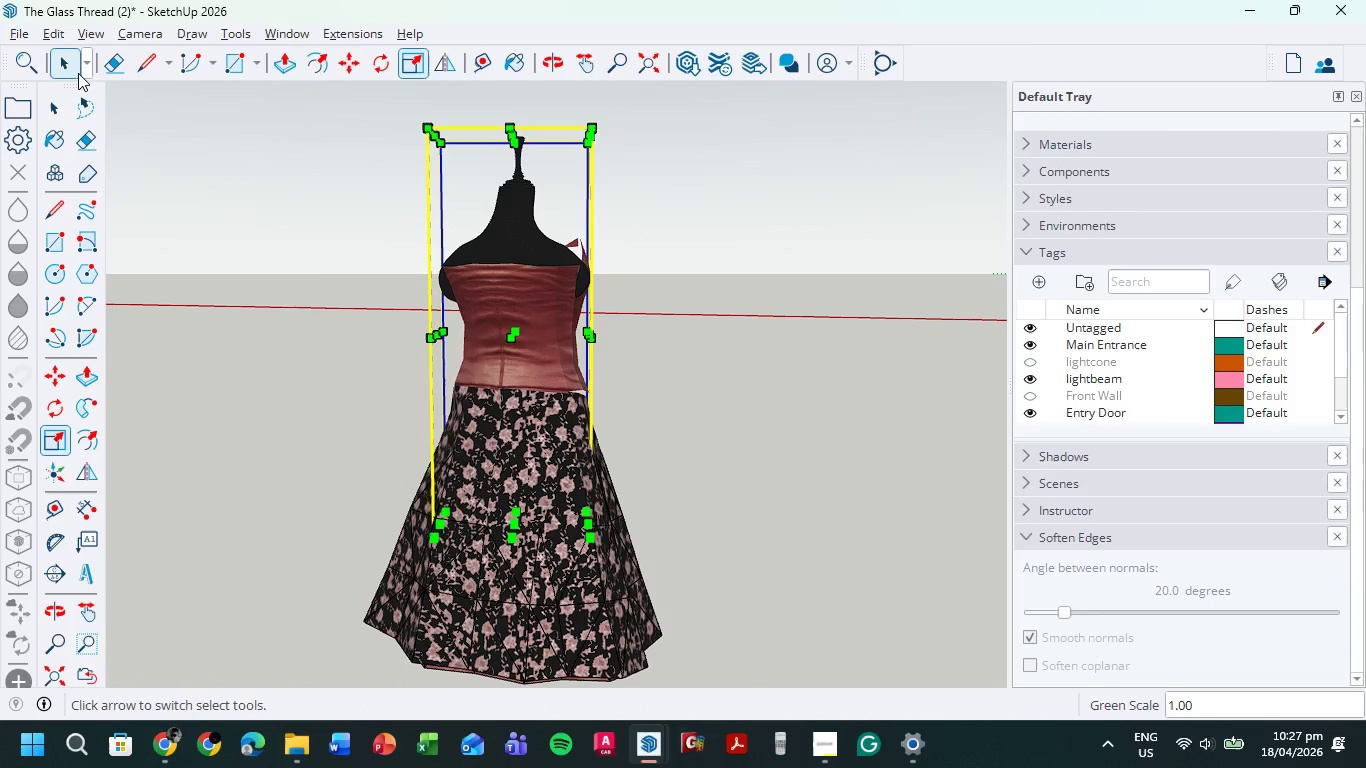 
double_click([237, 407])
 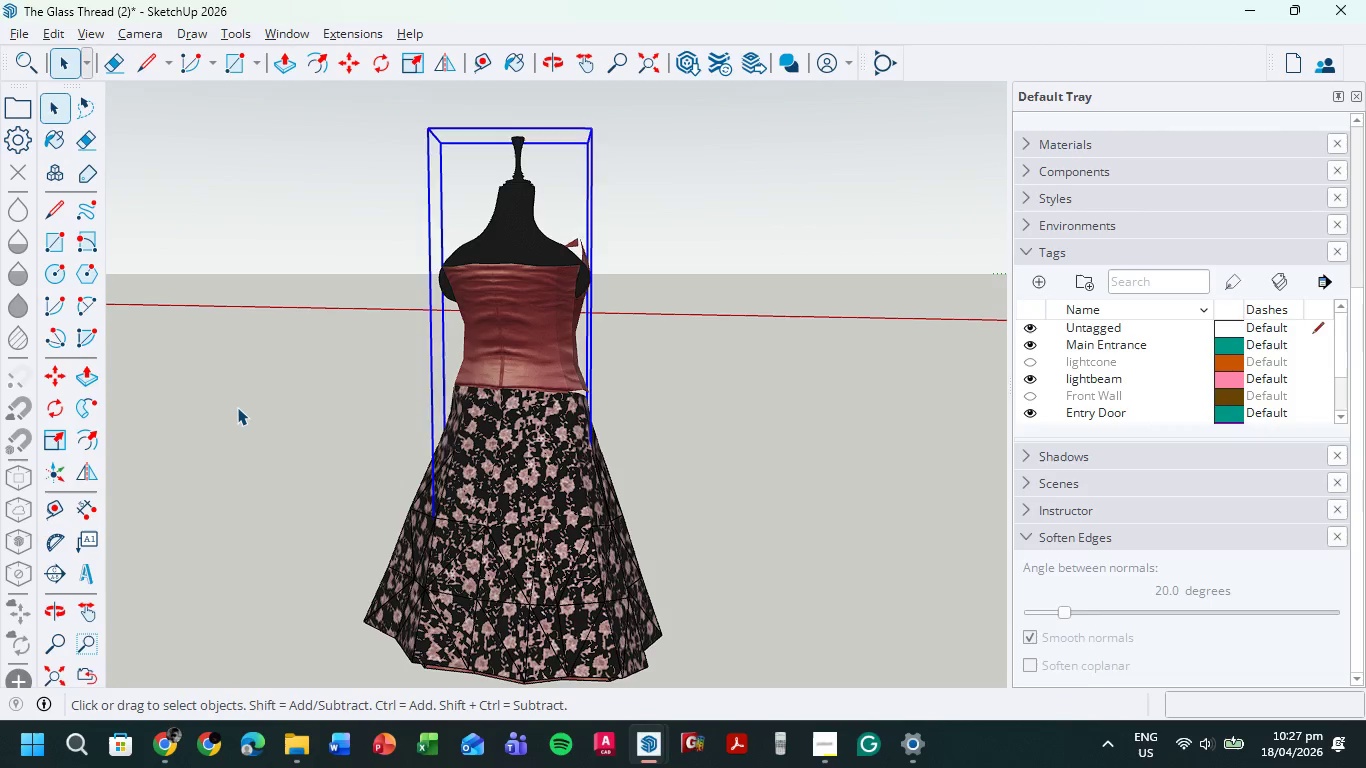 
triple_click([237, 407])
 